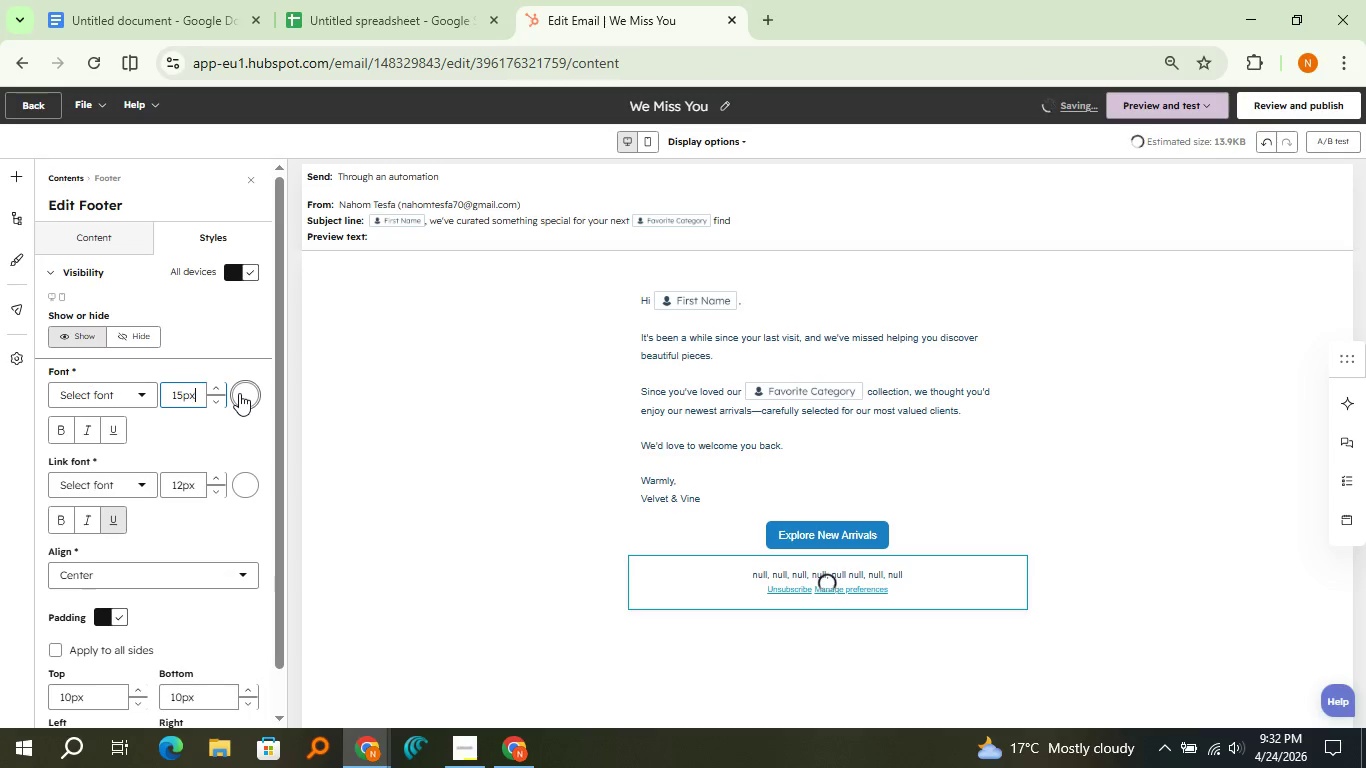 
left_click([239, 393])
 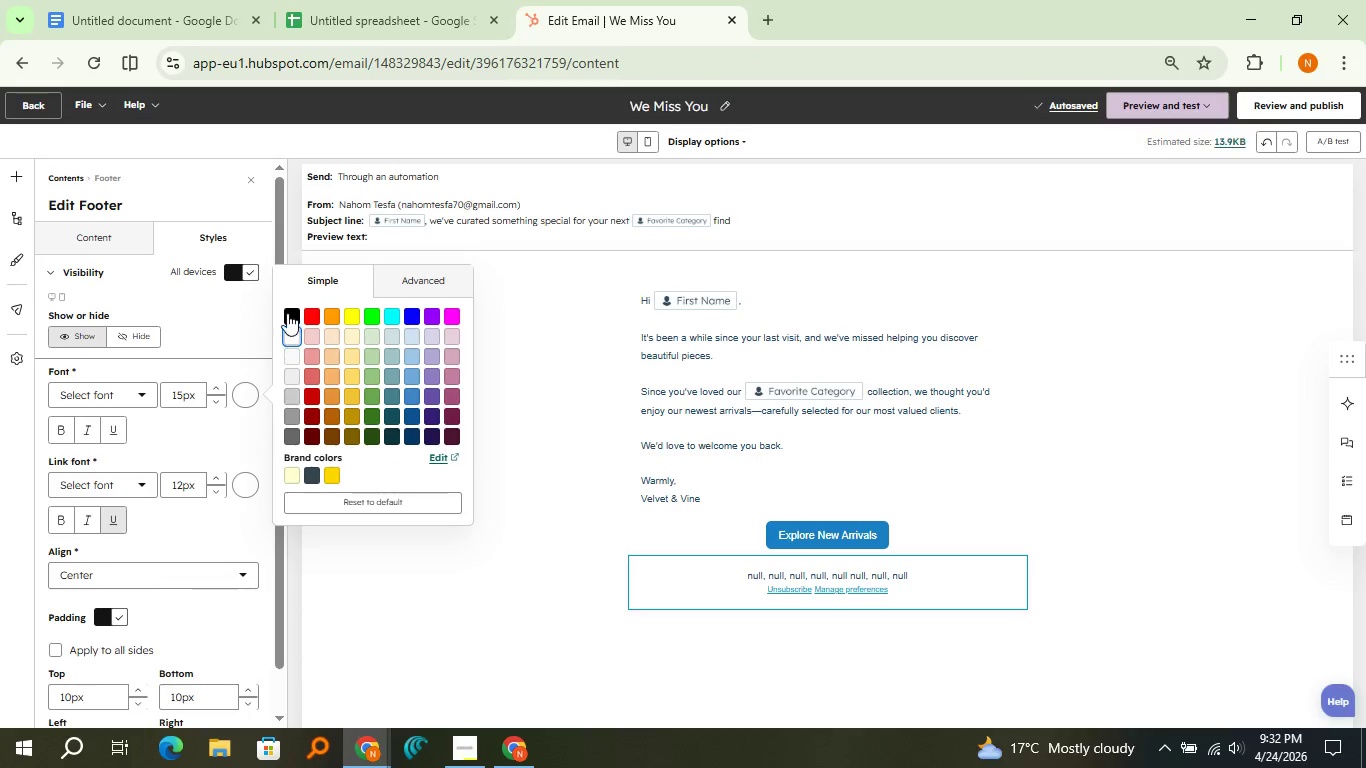 
left_click([287, 313])
 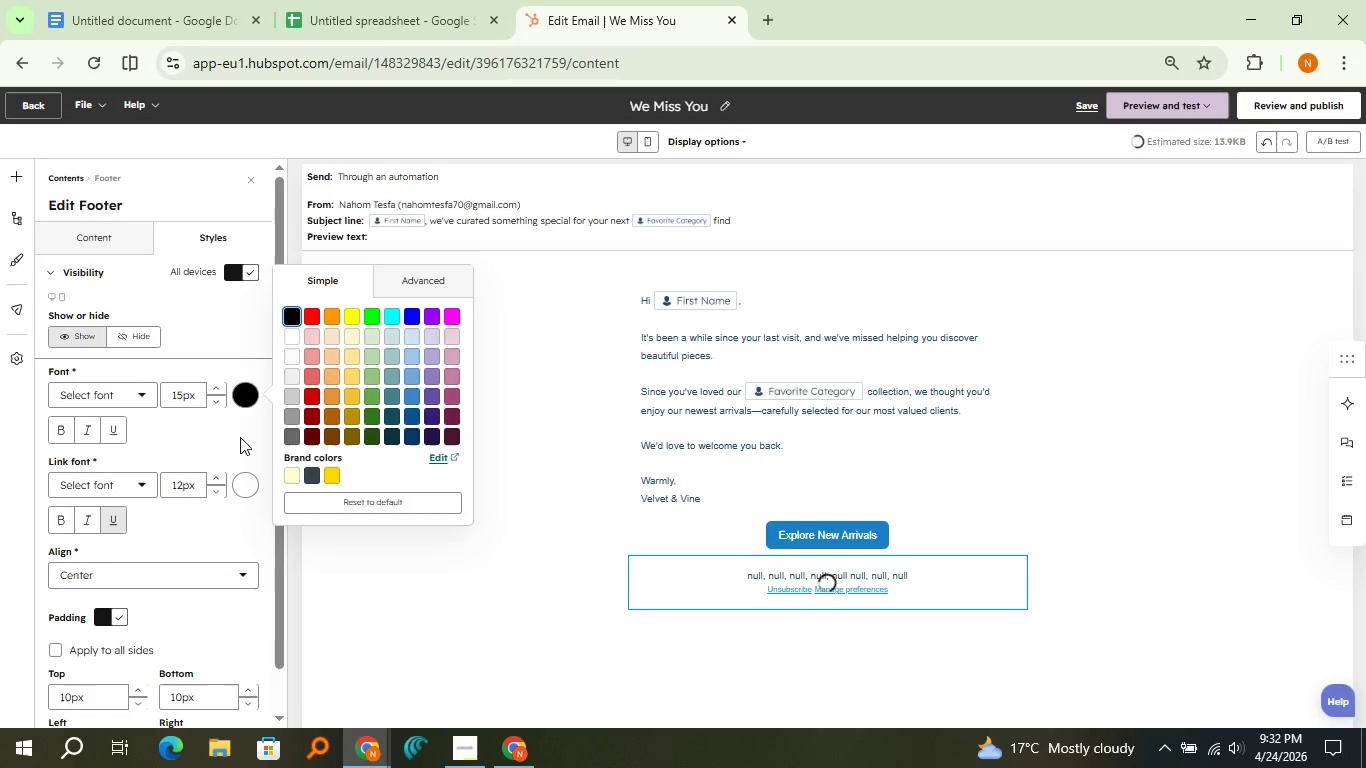 
left_click([240, 437])
 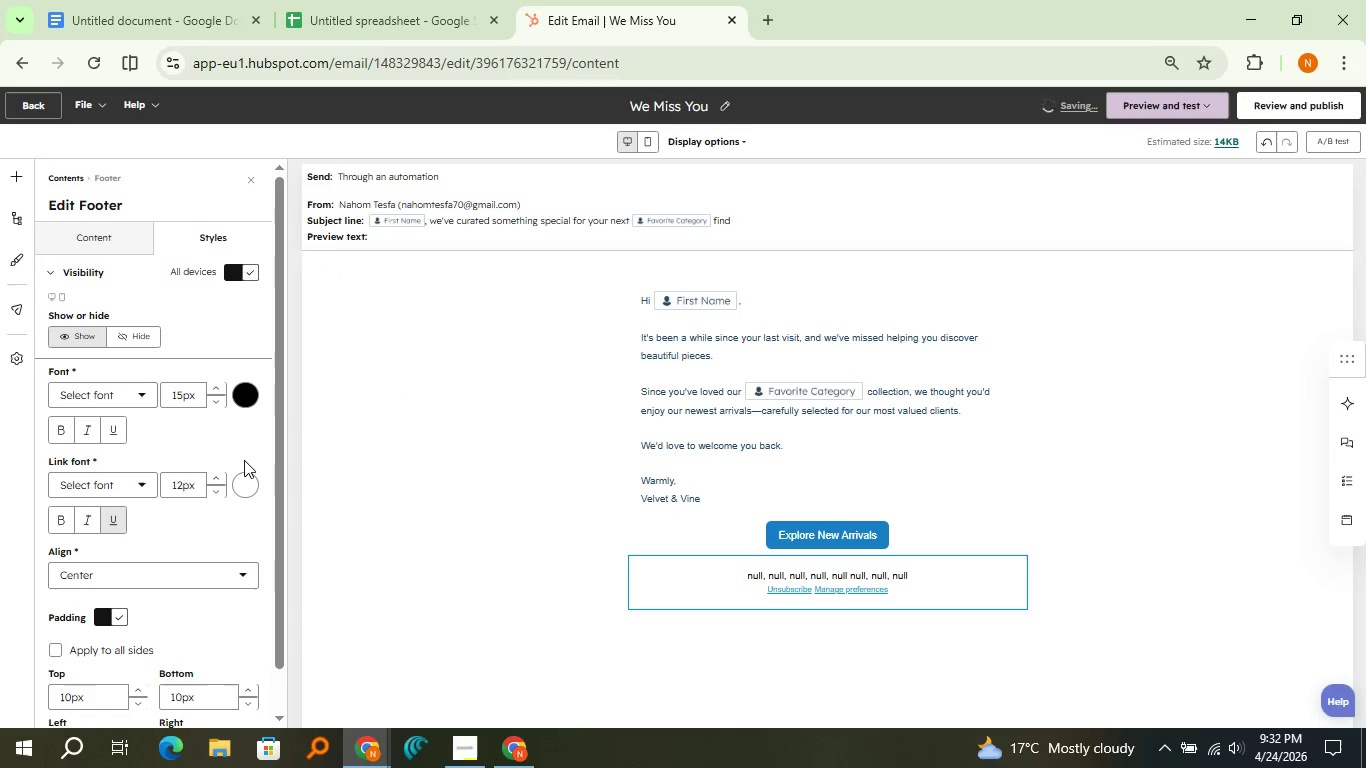 
scroll: coordinate [244, 460], scroll_direction: down, amount: 3.0
 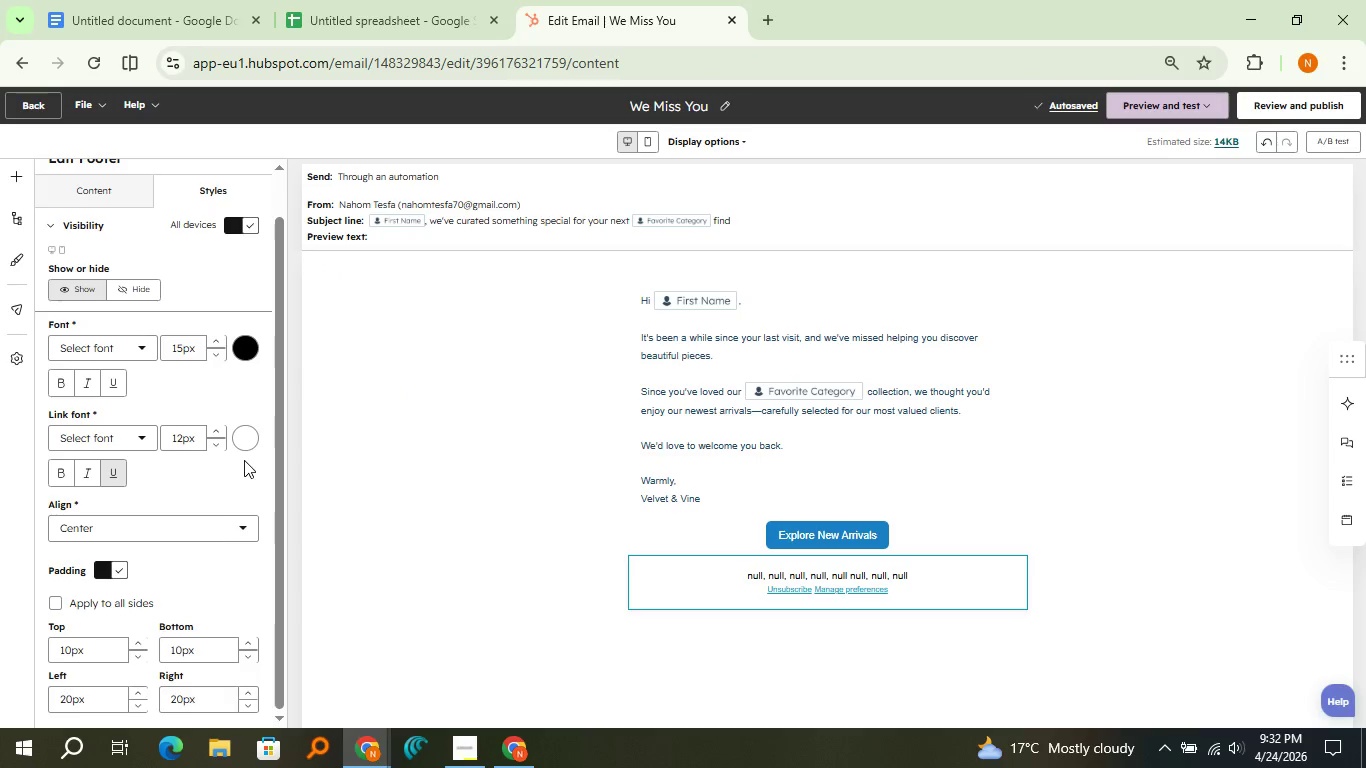 
scroll: coordinate [244, 460], scroll_direction: up, amount: 6.0
 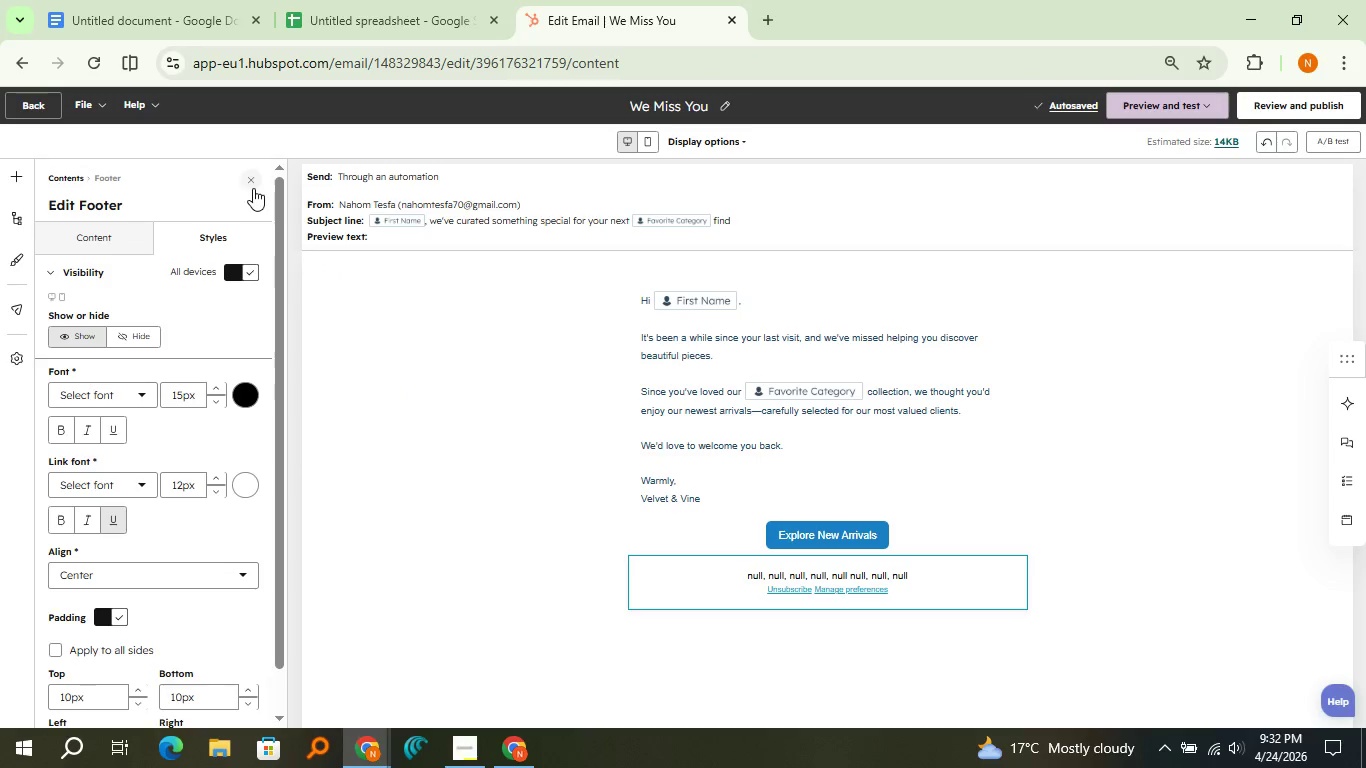 
left_click([253, 188])
 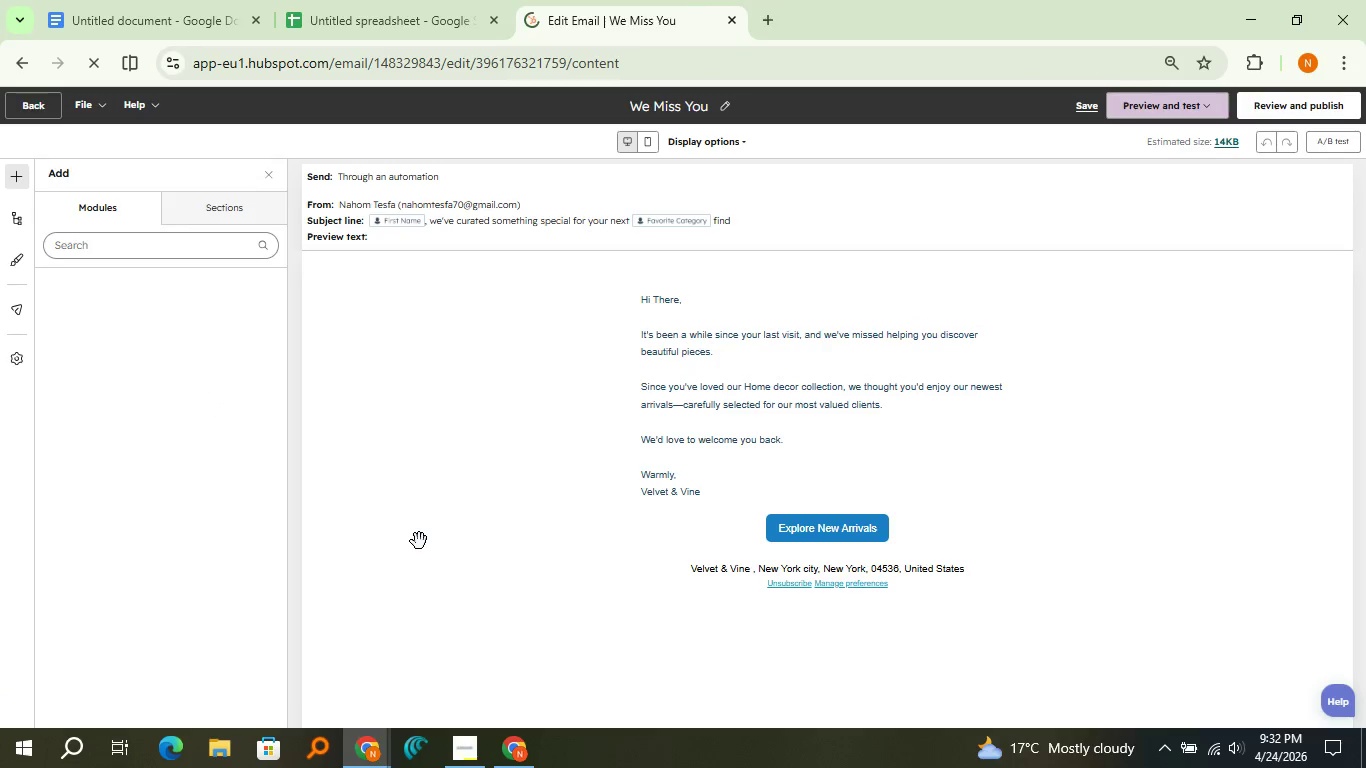 
wait(11.14)
 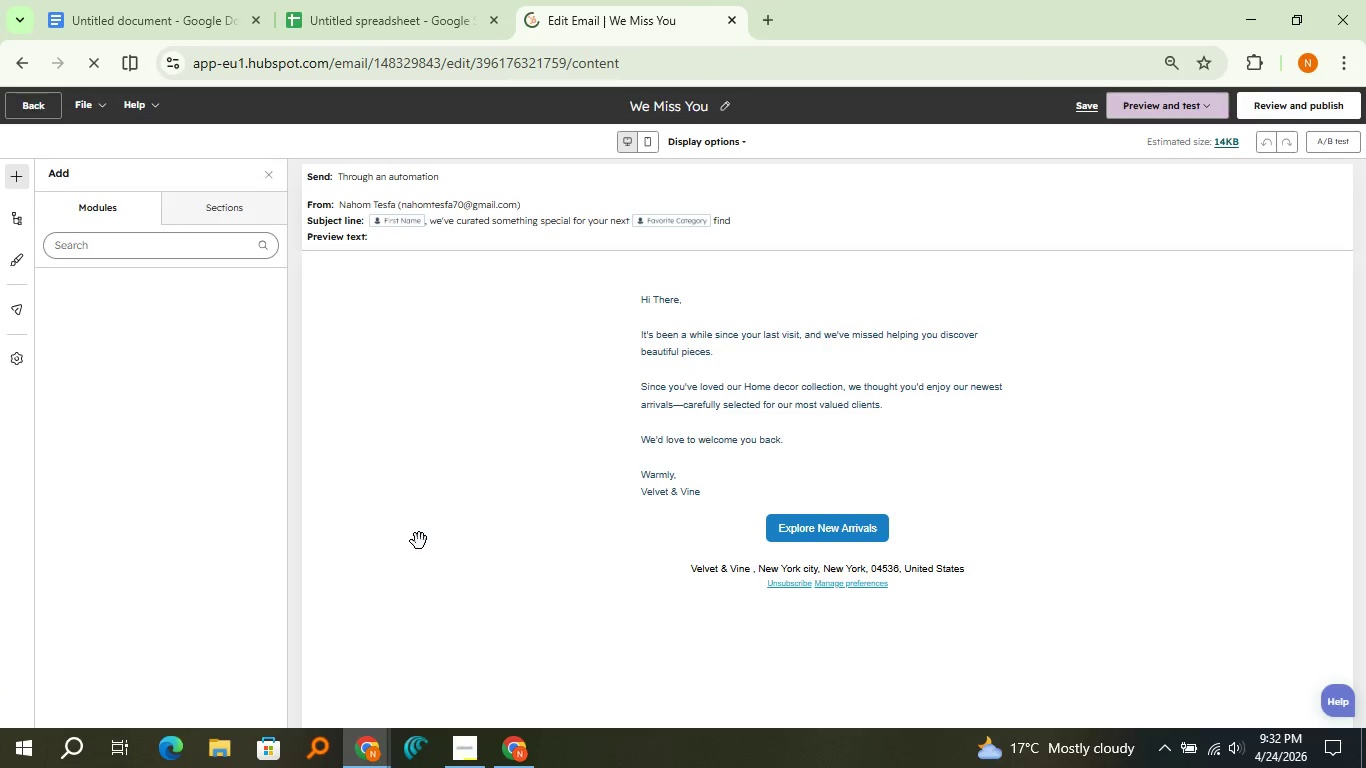 
left_click([1326, 98])
 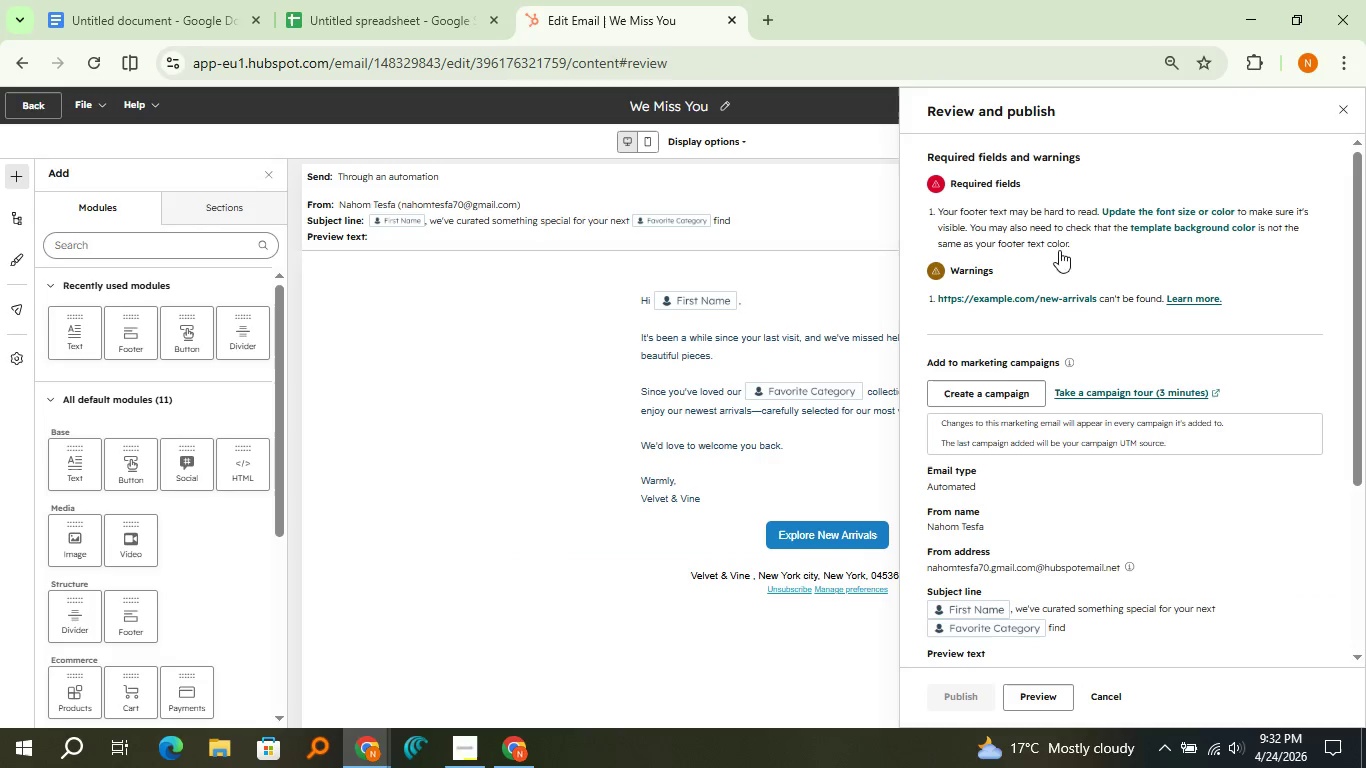 
left_click([1155, 229])
 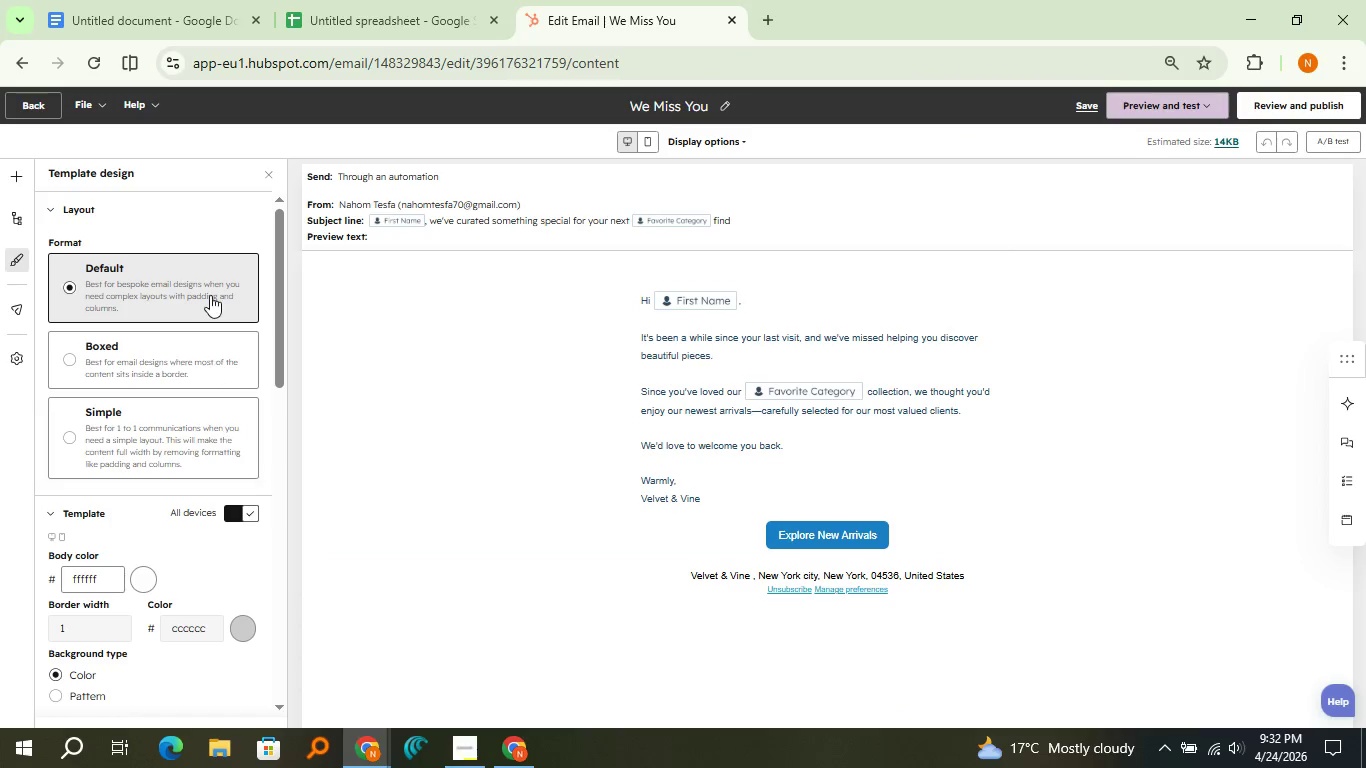 
wait(5.78)
 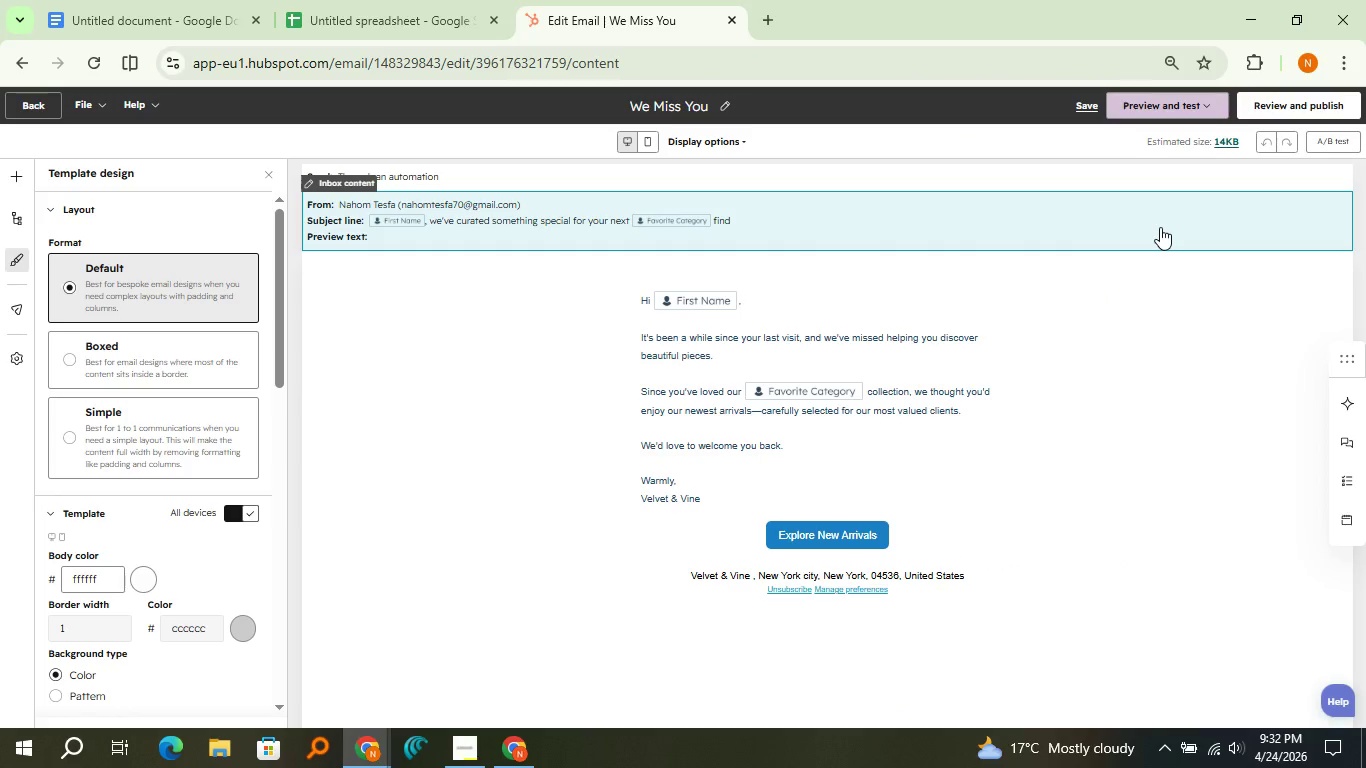 
left_click([201, 300])
 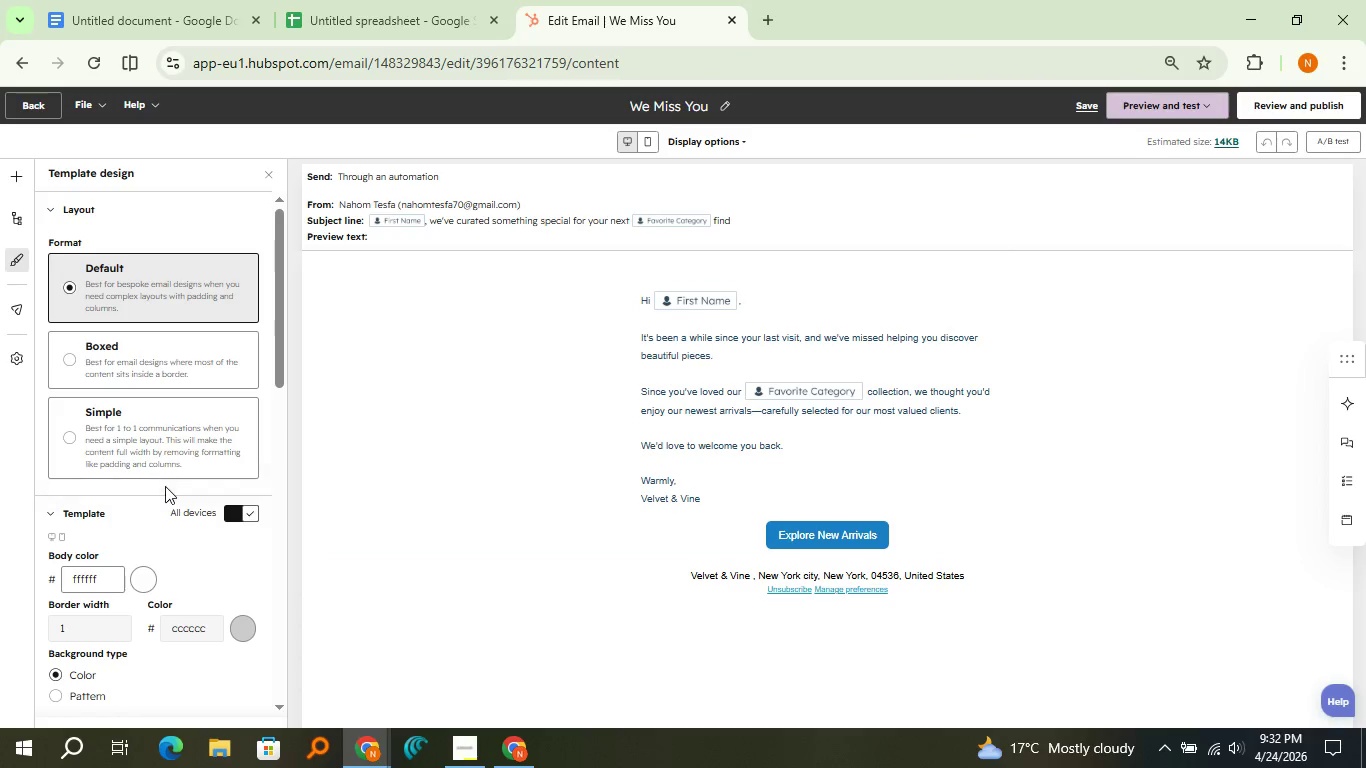 
scroll: coordinate [165, 486], scroll_direction: down, amount: 2.0
 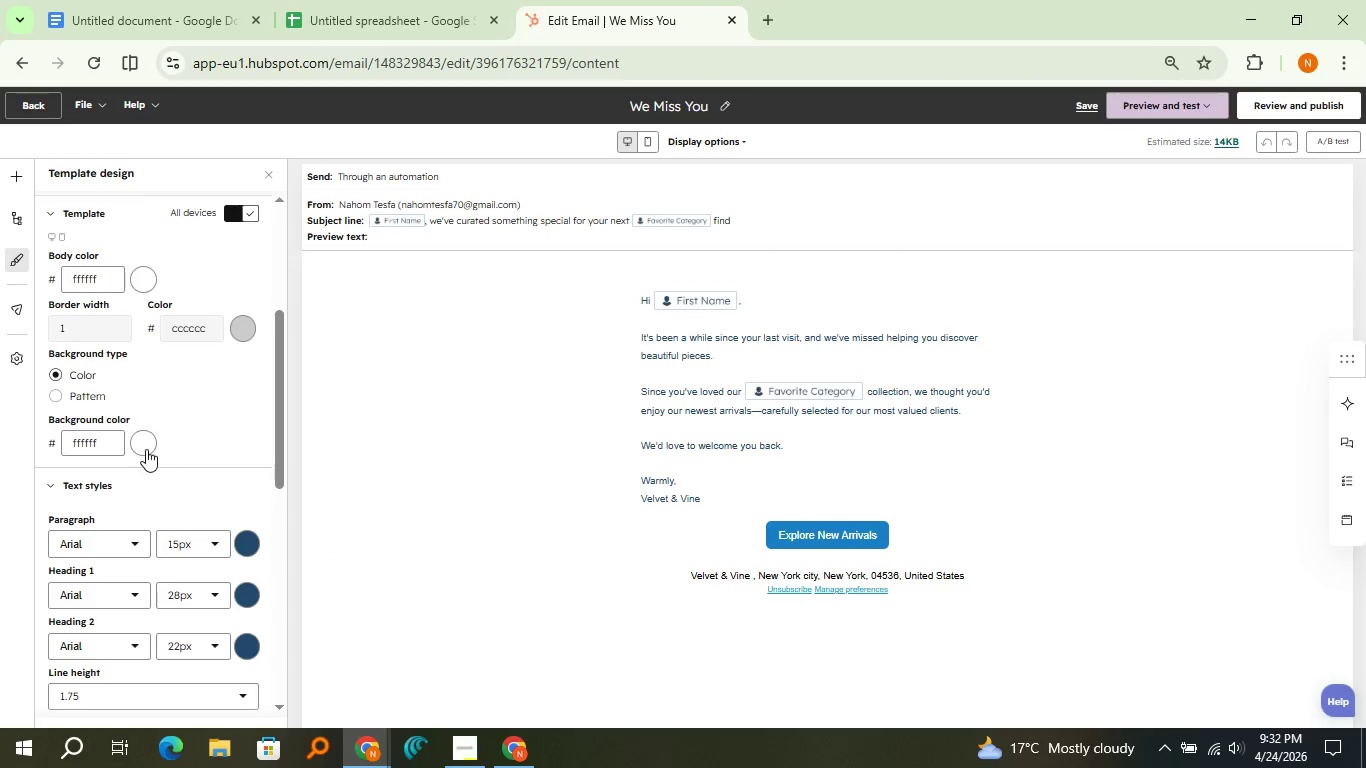 
left_click([146, 449])
 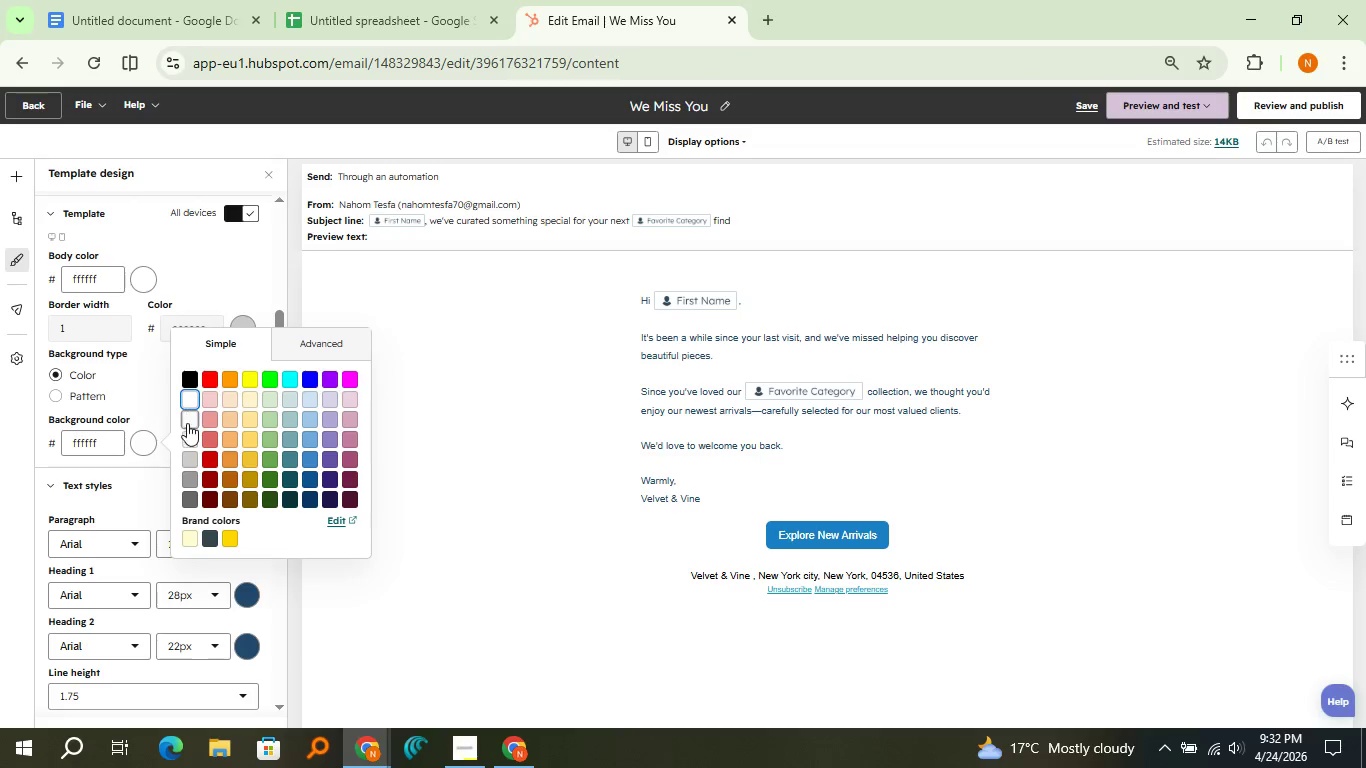 
left_click([187, 423])
 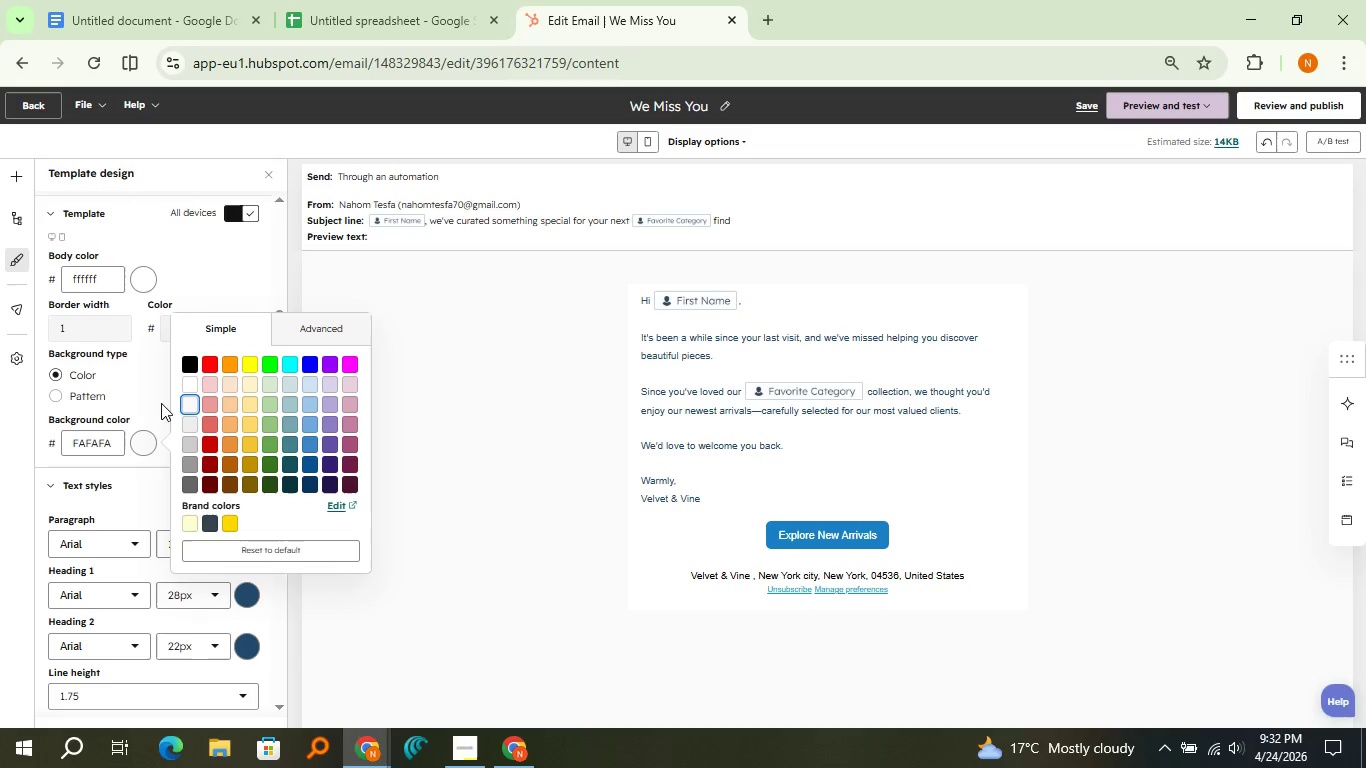 
left_click([161, 403])
 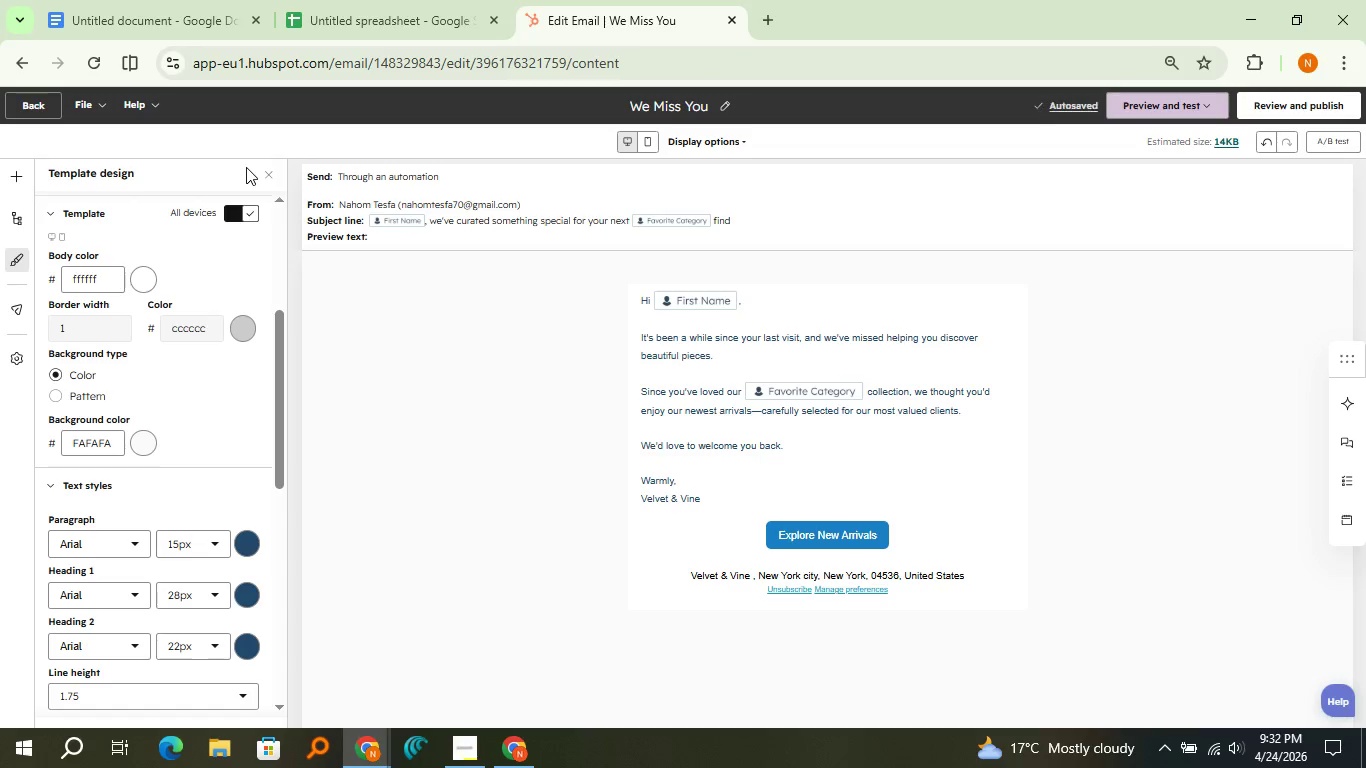 
left_click([268, 176])
 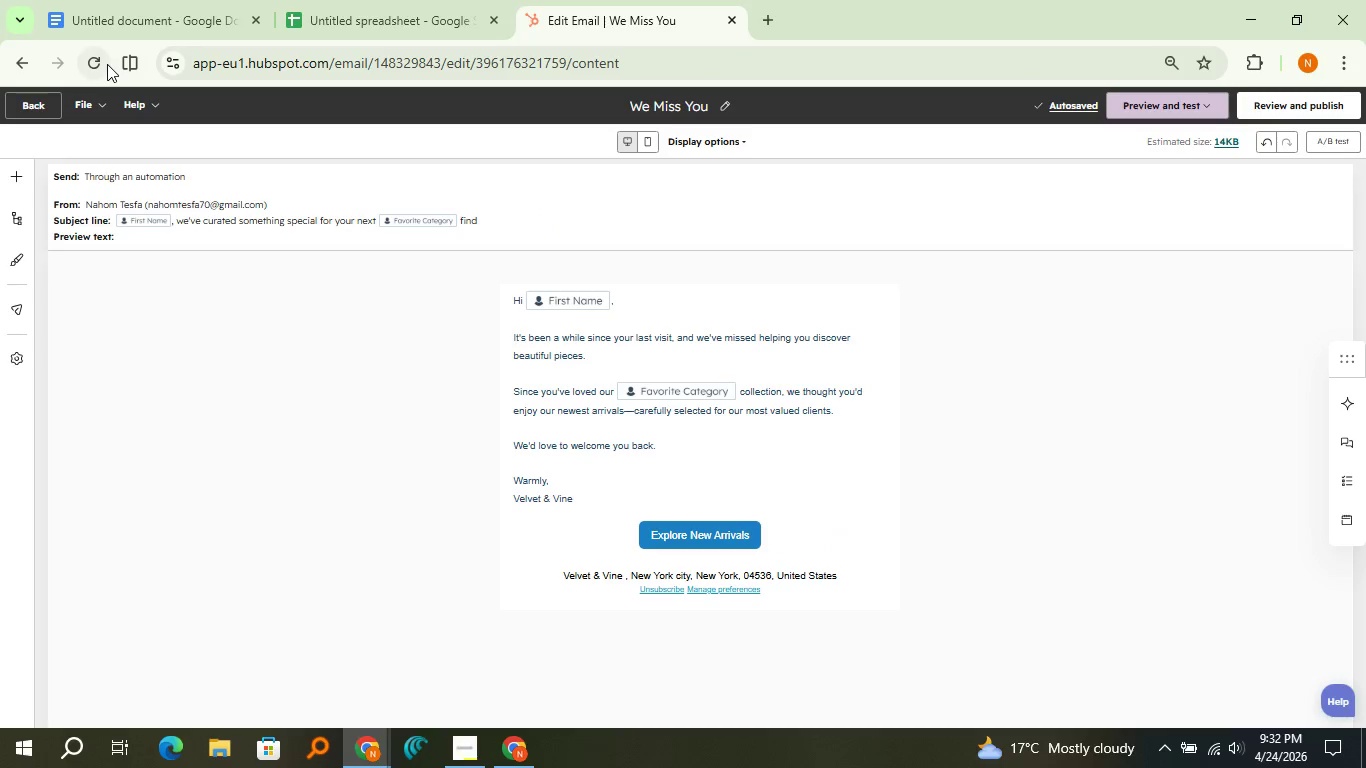 
left_click([107, 64])
 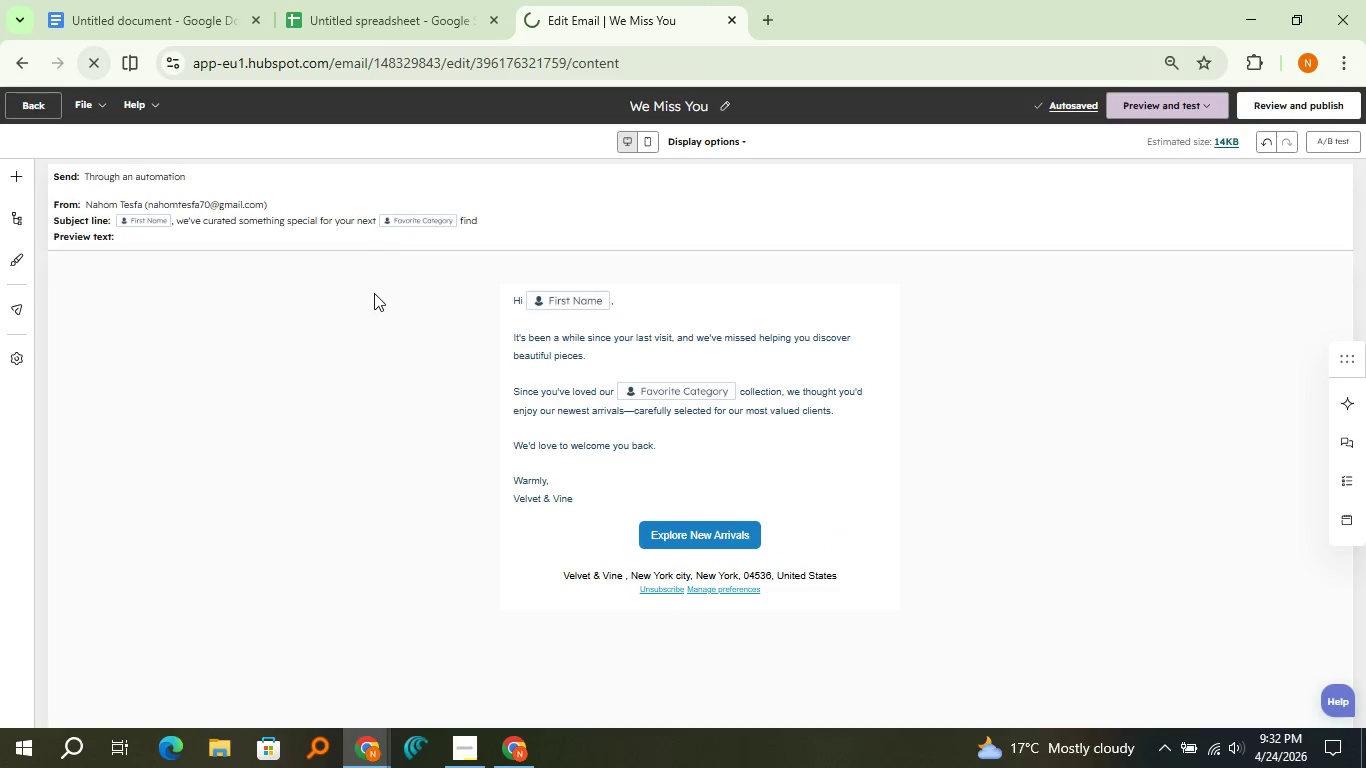 
mouse_move([400, 290])
 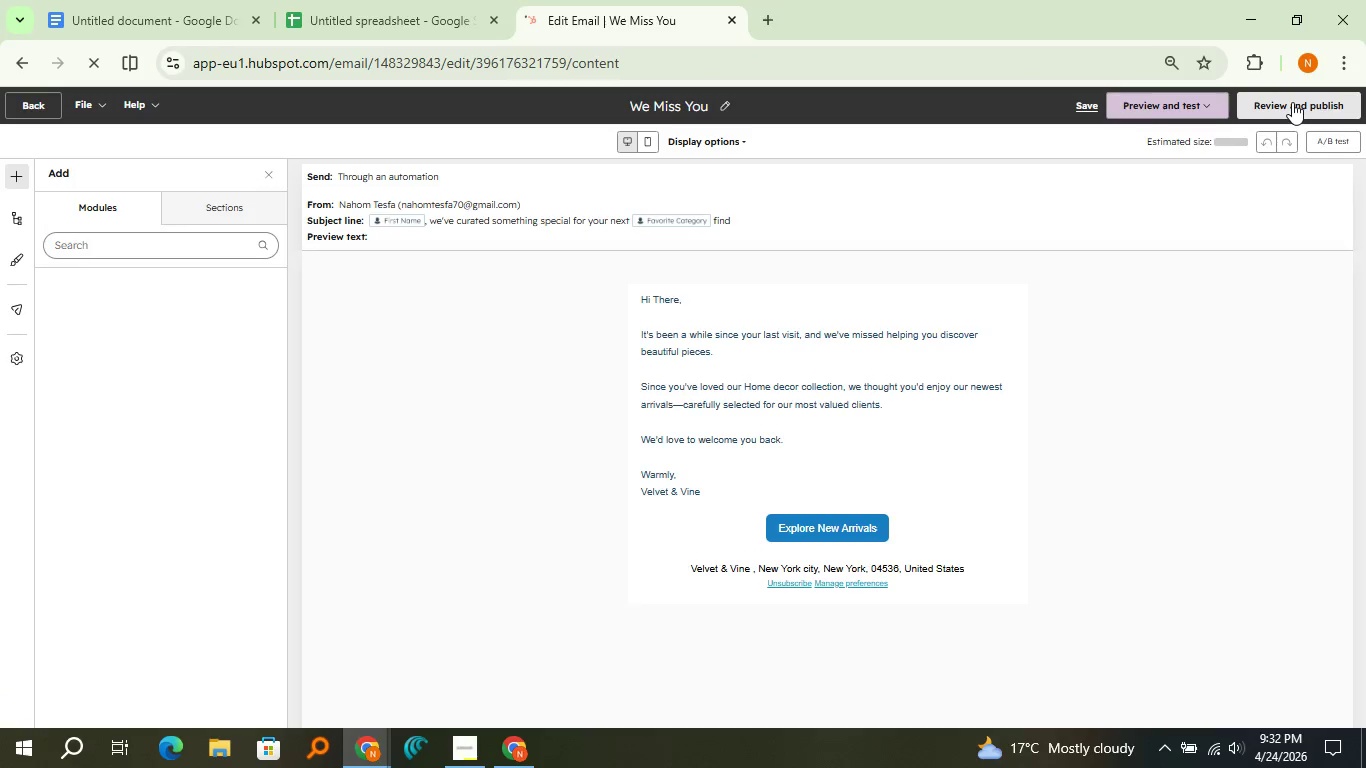 
mouse_move([1272, 141])
 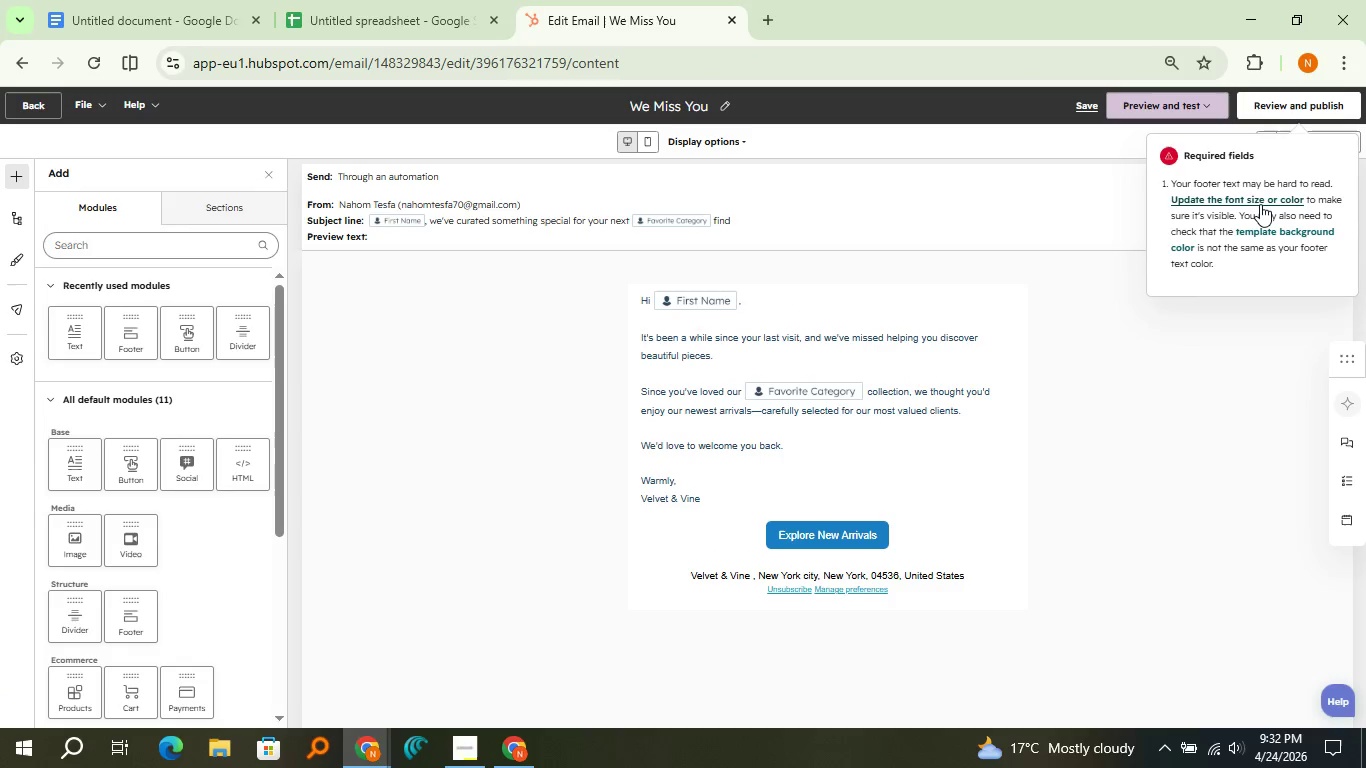 
left_click([1260, 204])
 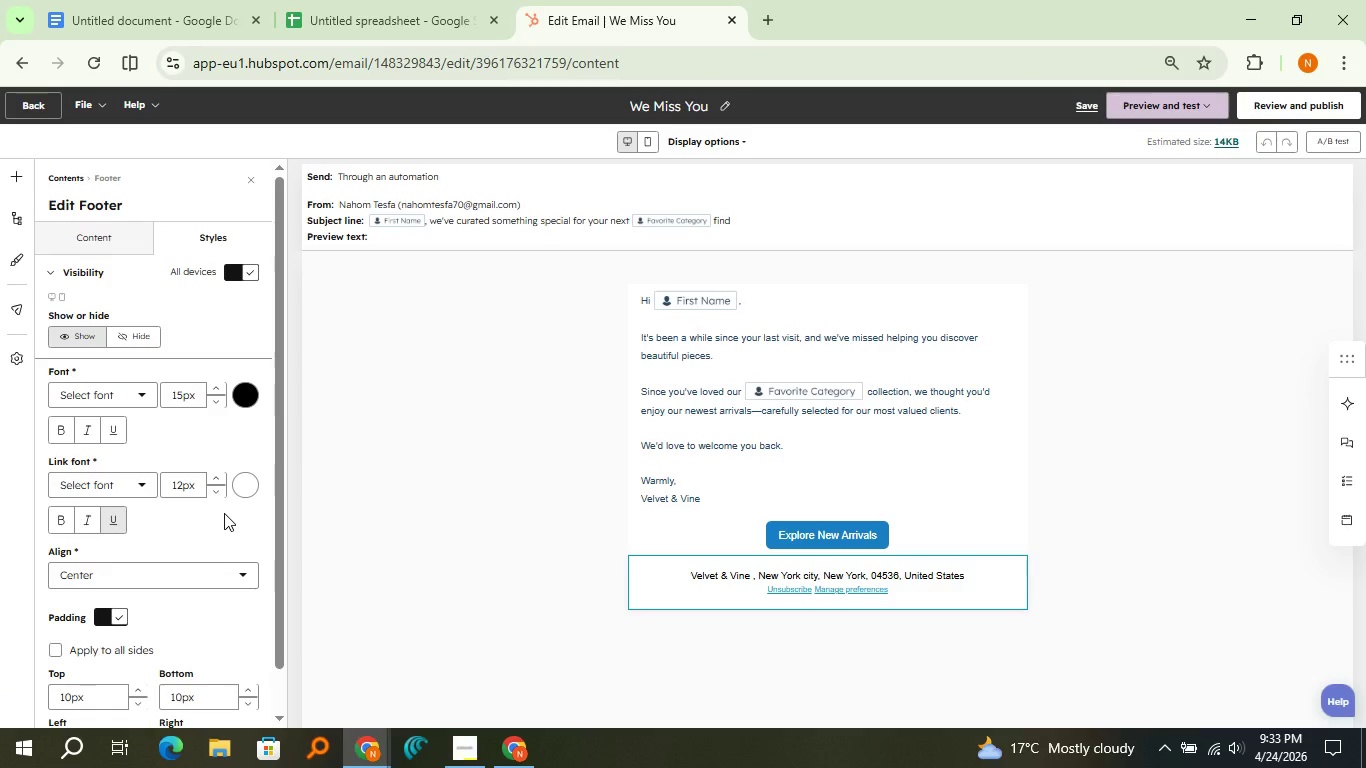 
mouse_move([272, 510])
 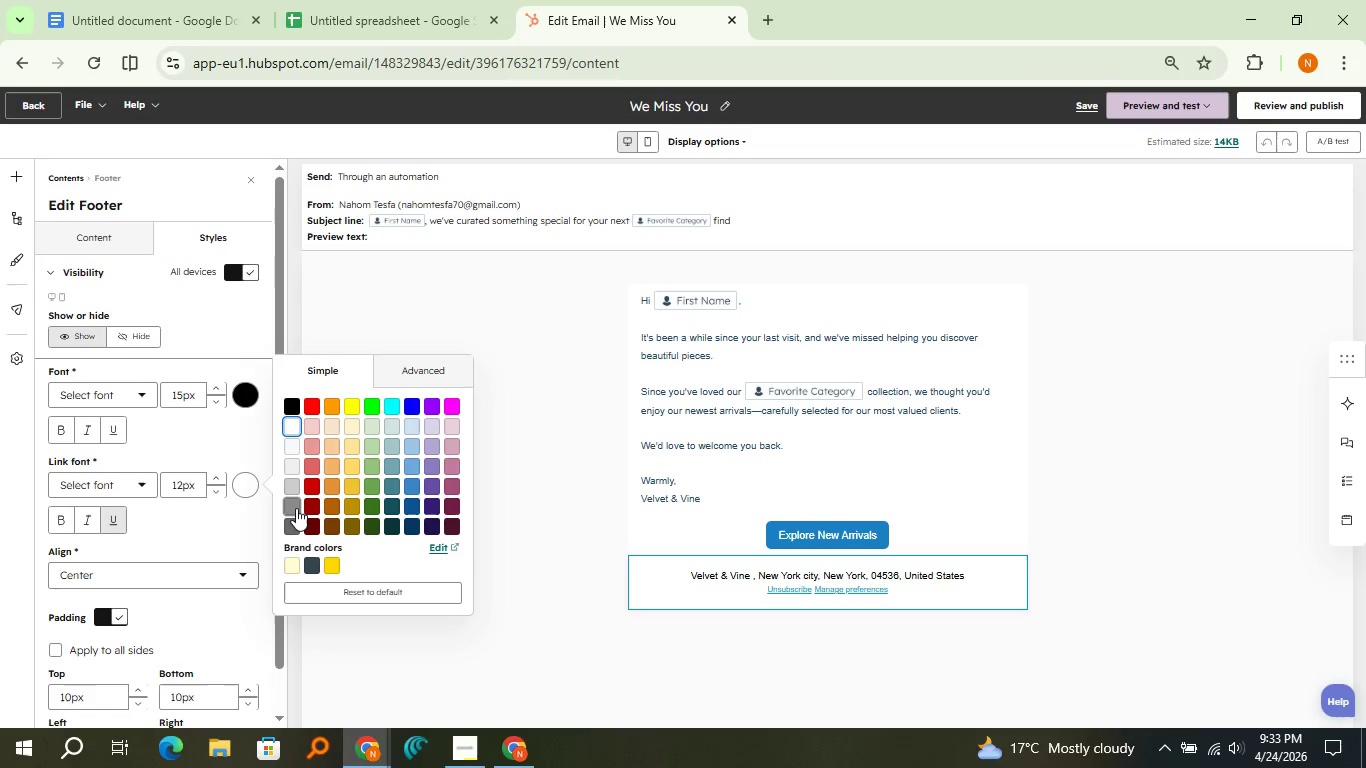 
left_click([296, 508])
 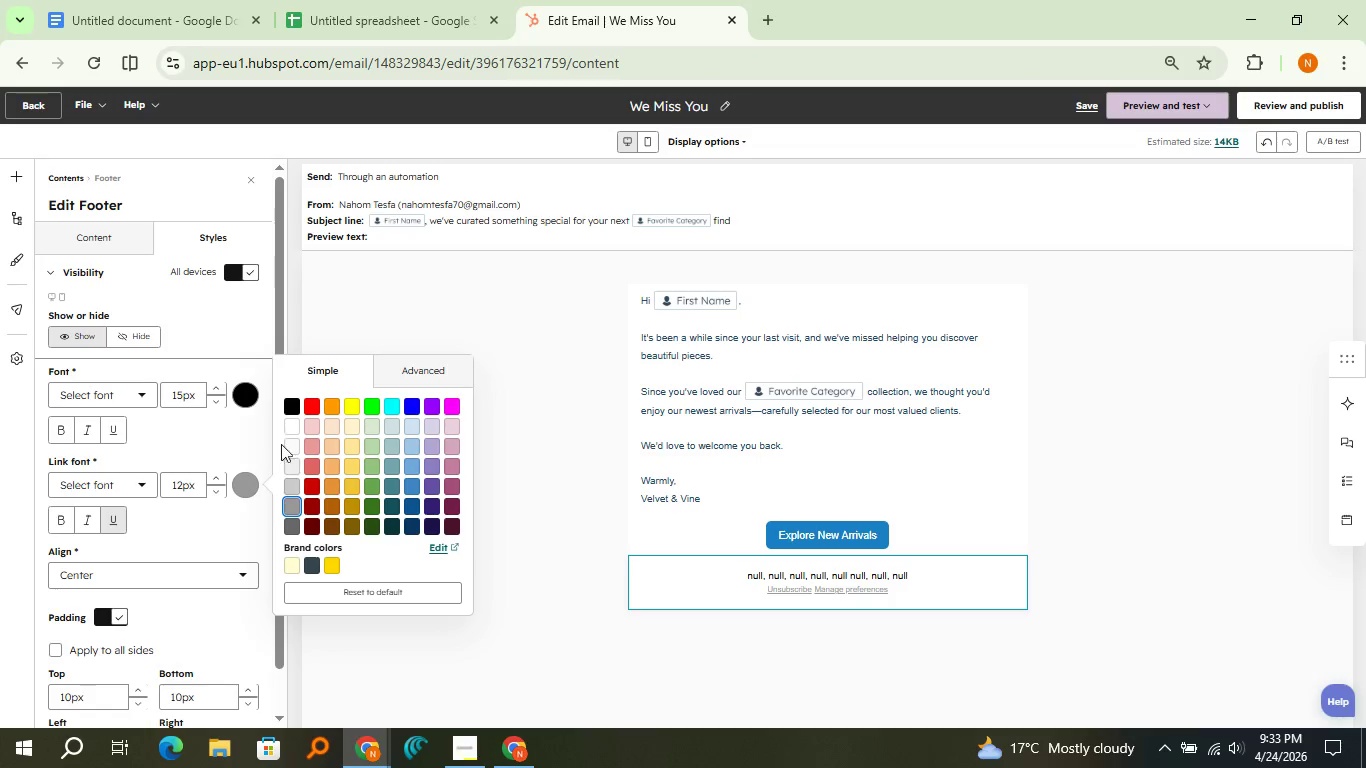 
left_click([325, 589])
 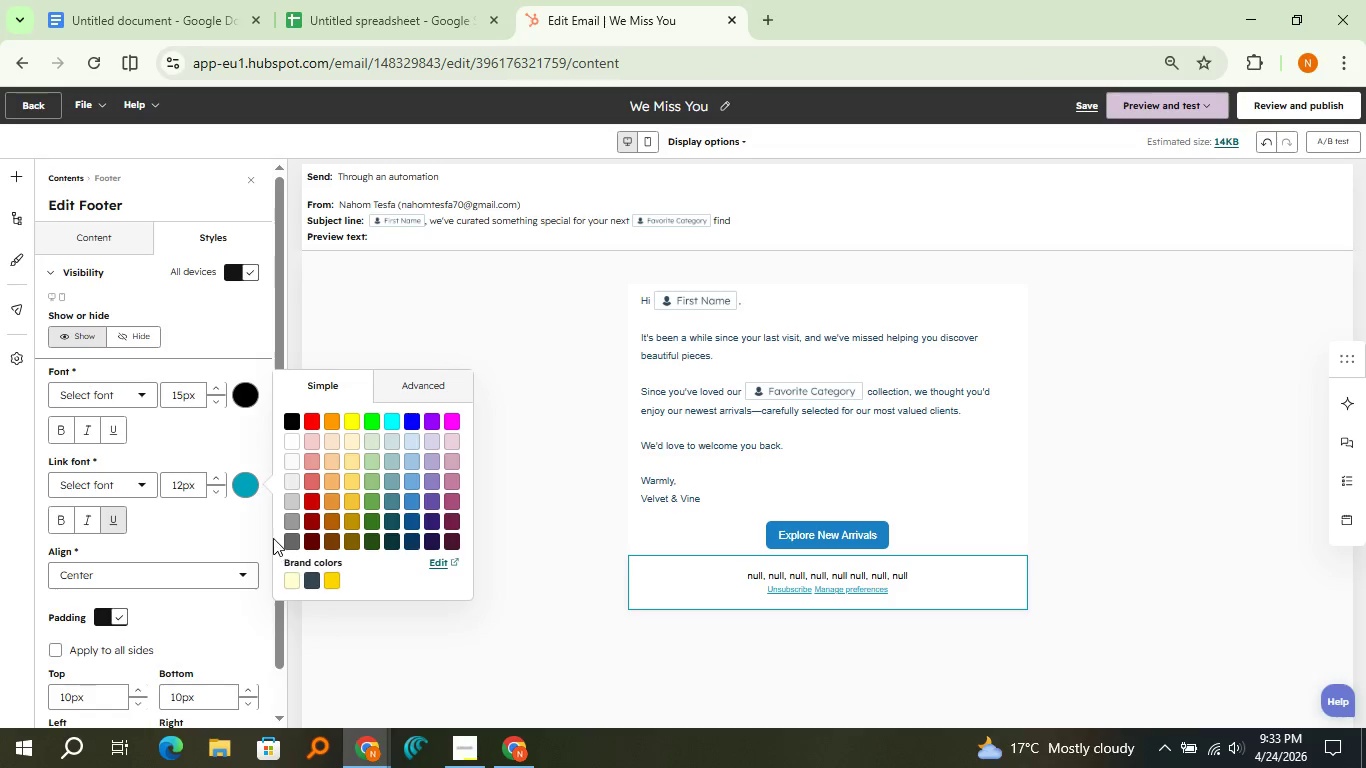 
left_click([253, 522])
 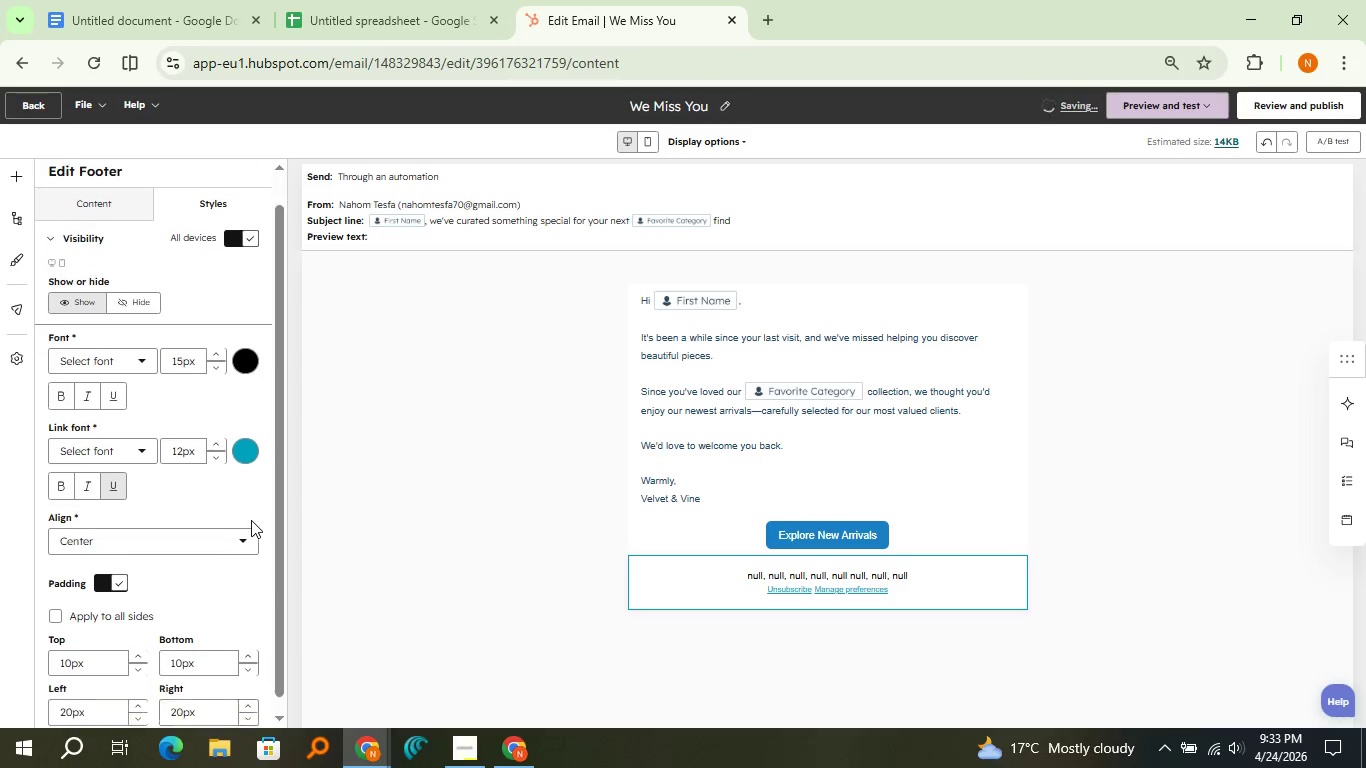 
scroll: coordinate [251, 520], scroll_direction: up, amount: 1.0
 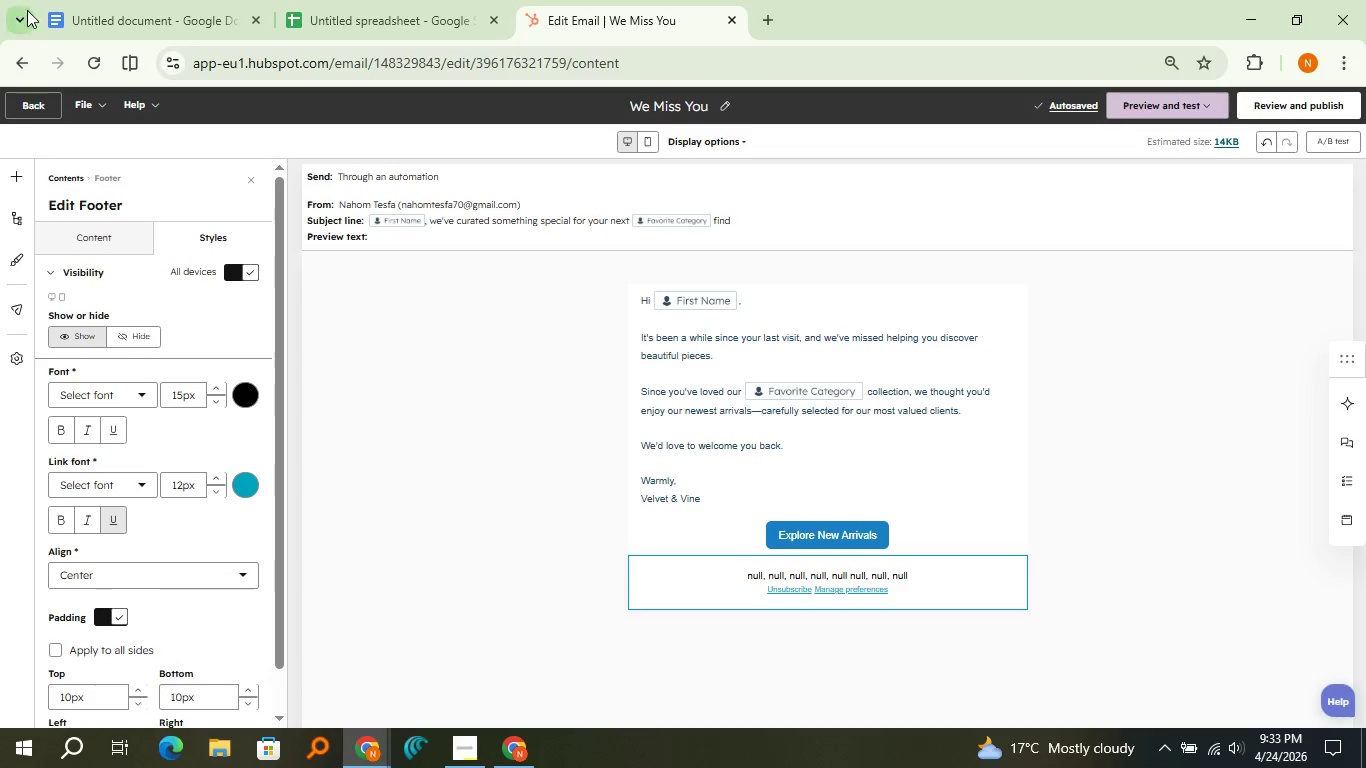 
left_click([89, 74])
 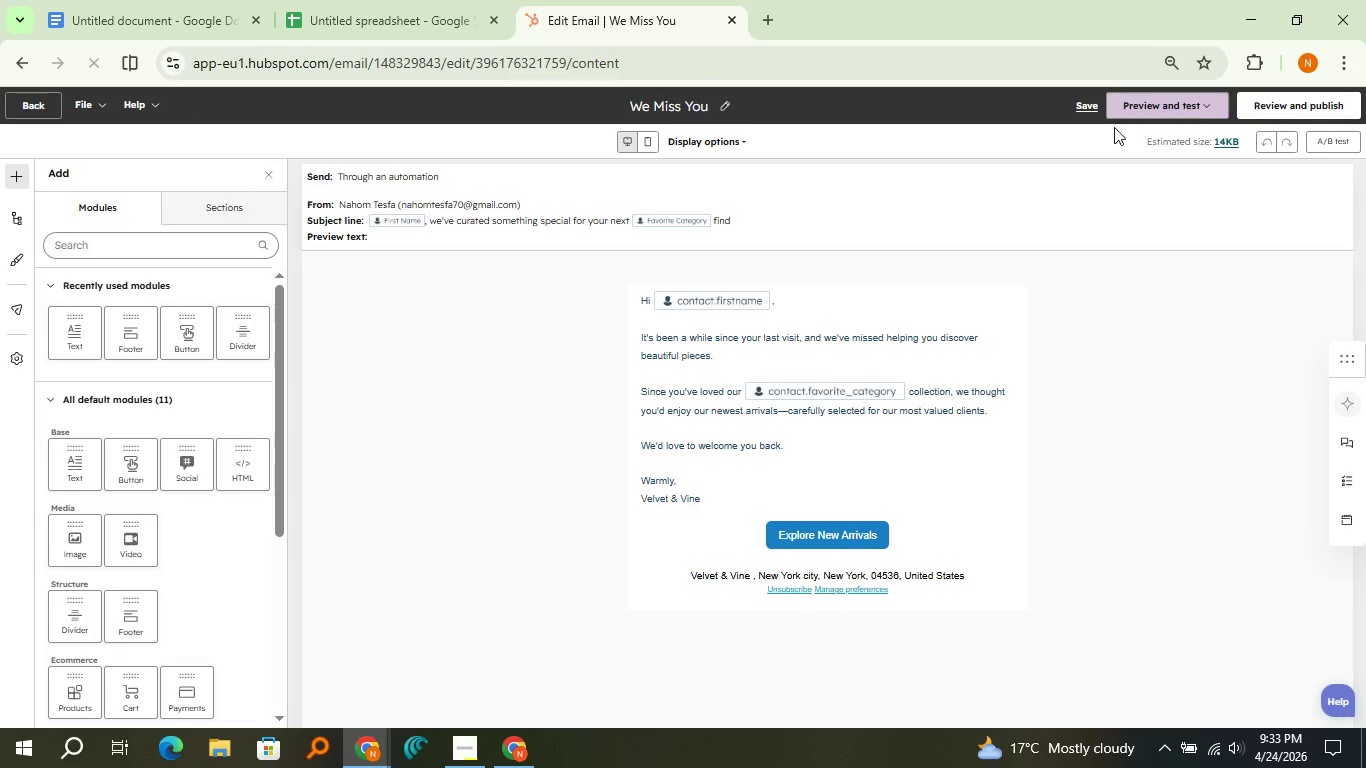 
wait(6.97)
 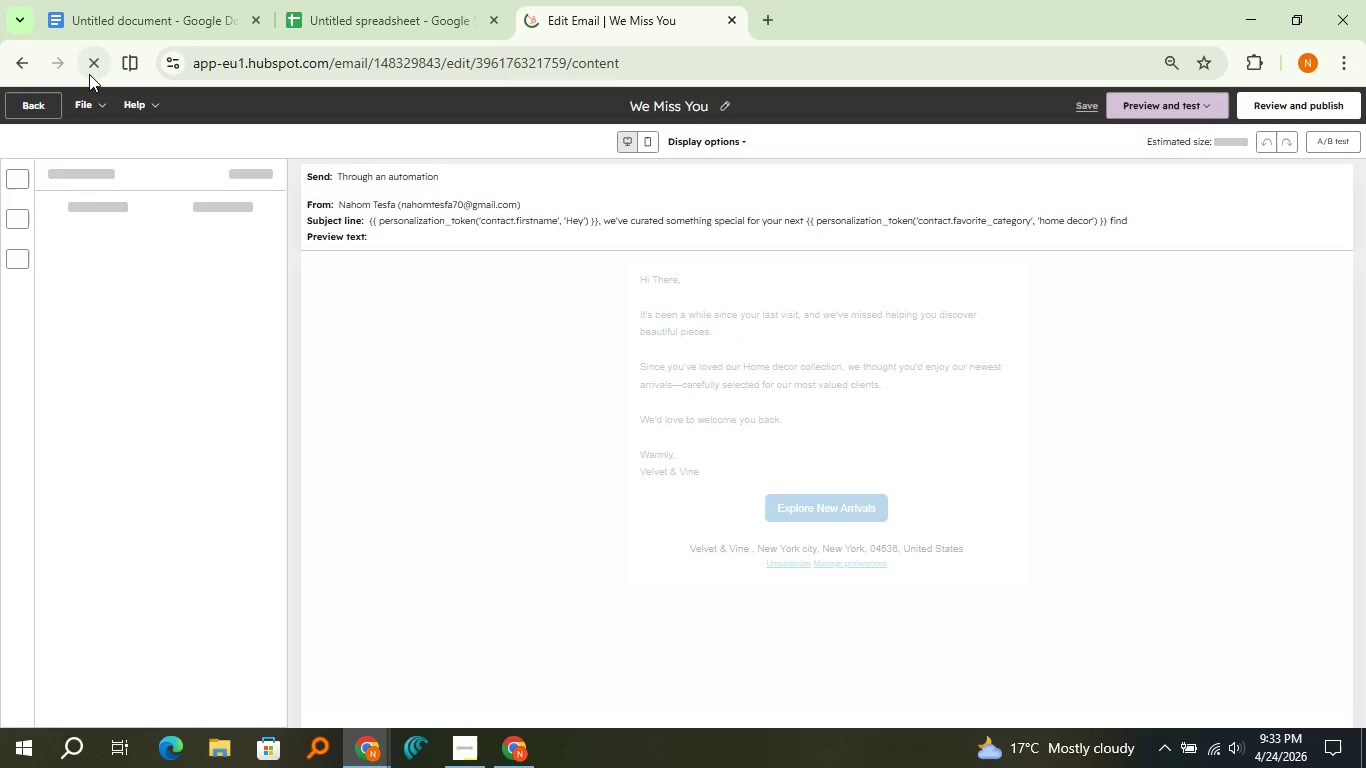 
left_click([1278, 112])
 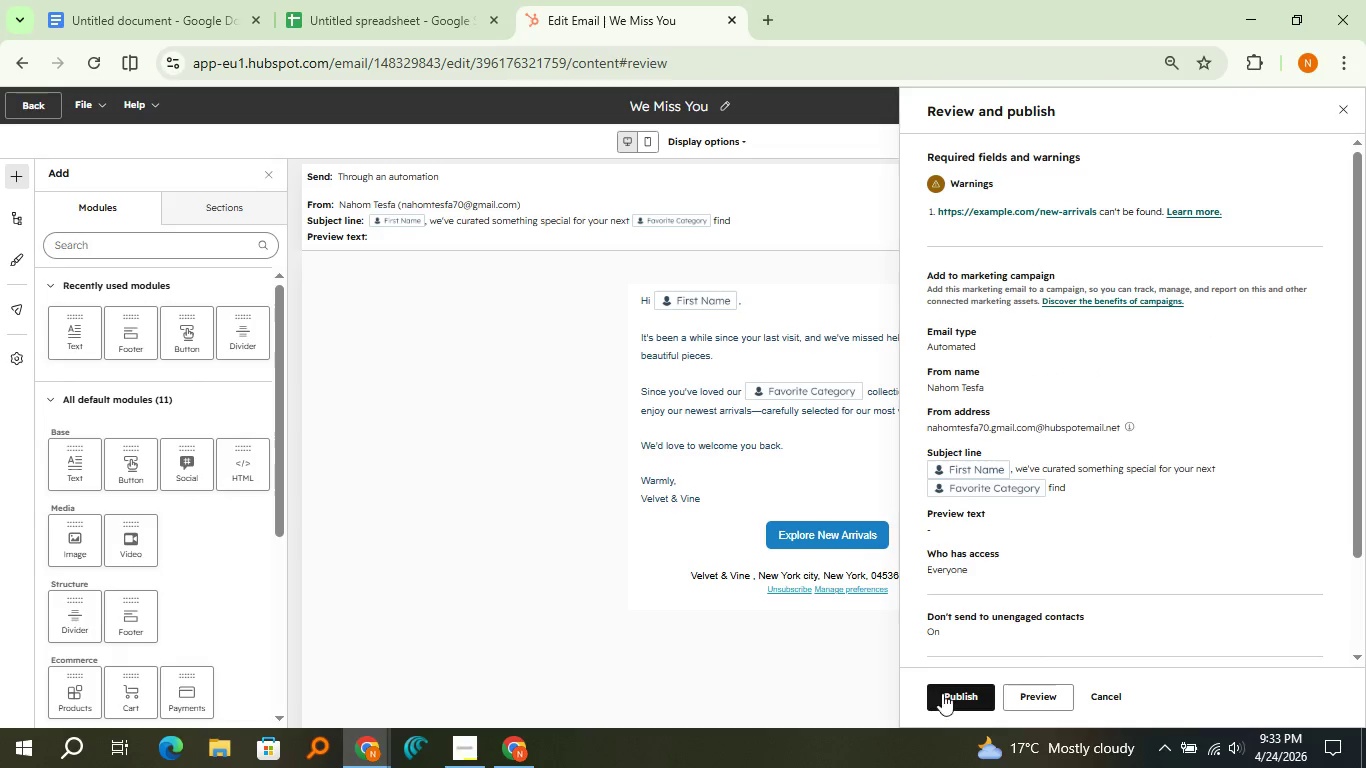 
left_click([942, 694])
 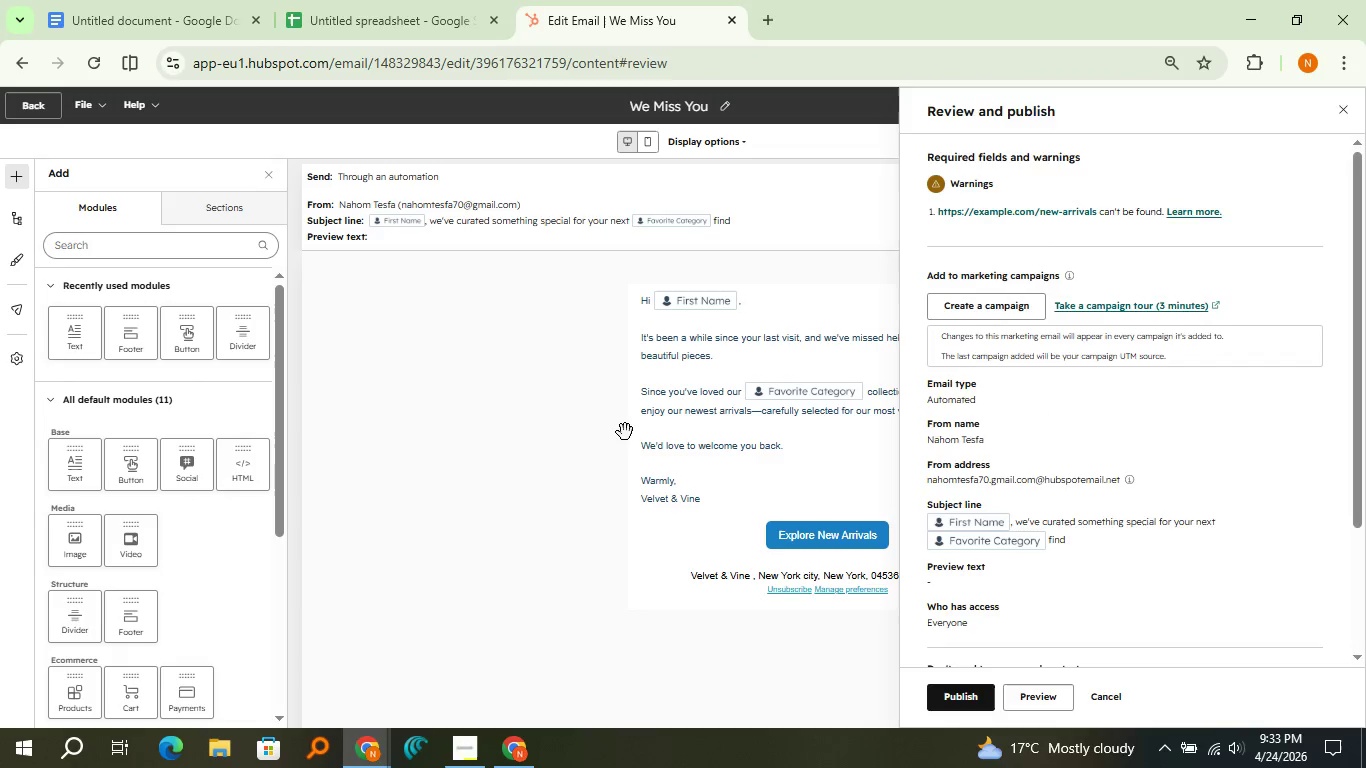 
mouse_move([657, 421])
 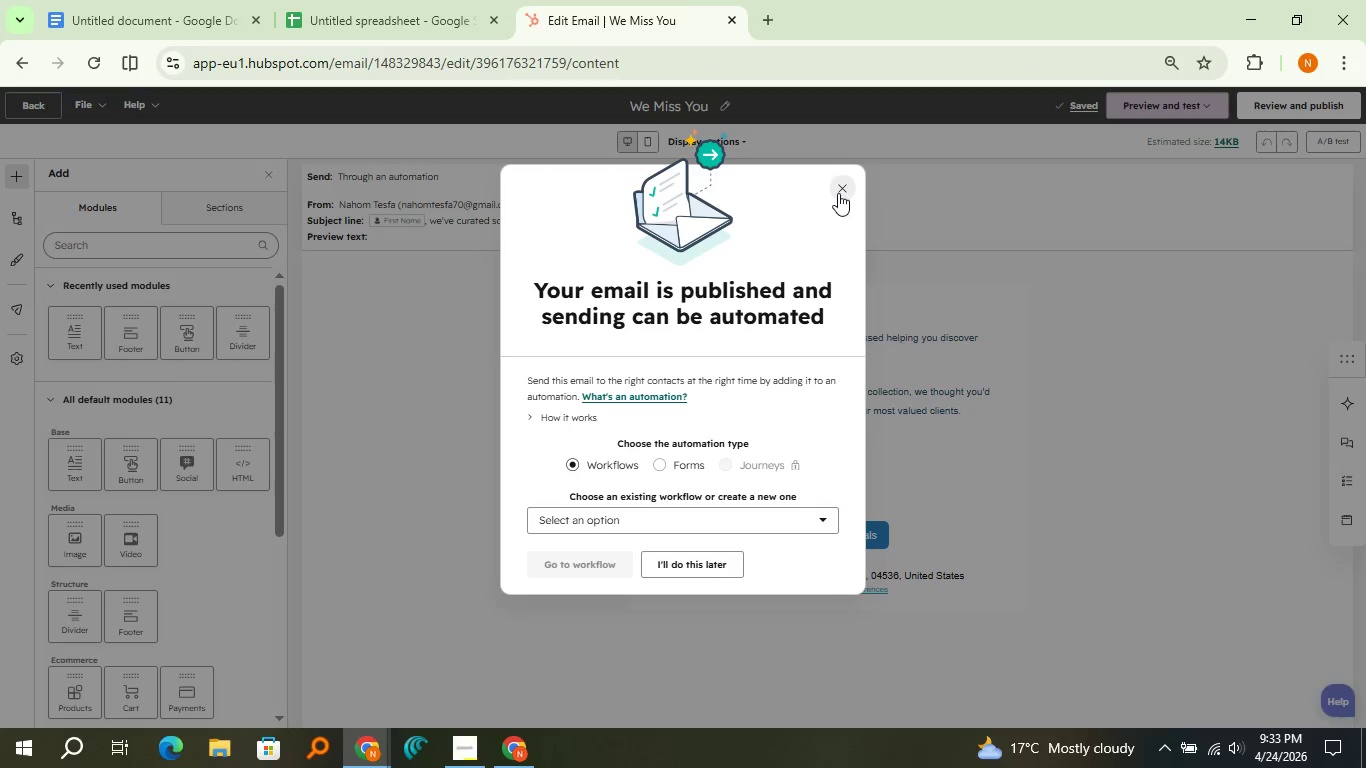 
left_click([838, 193])
 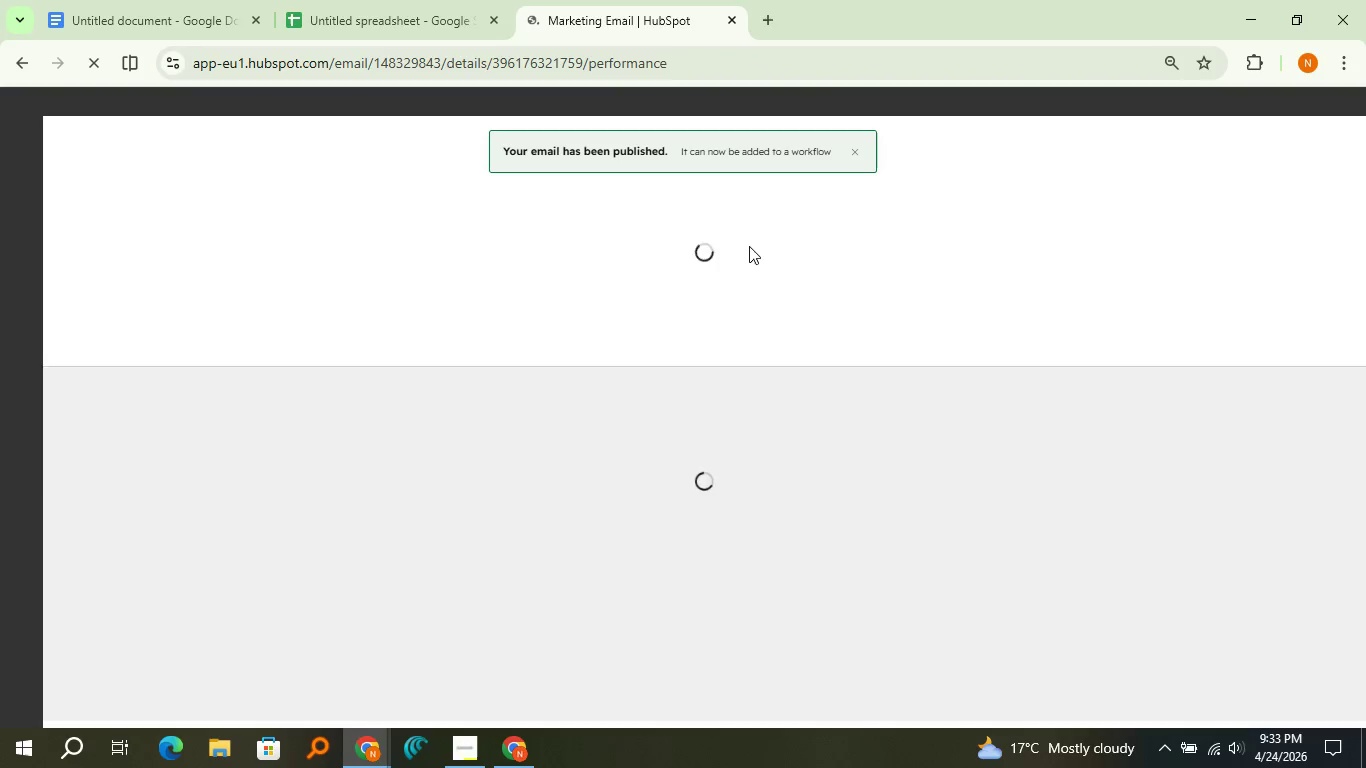 
wait(6.81)
 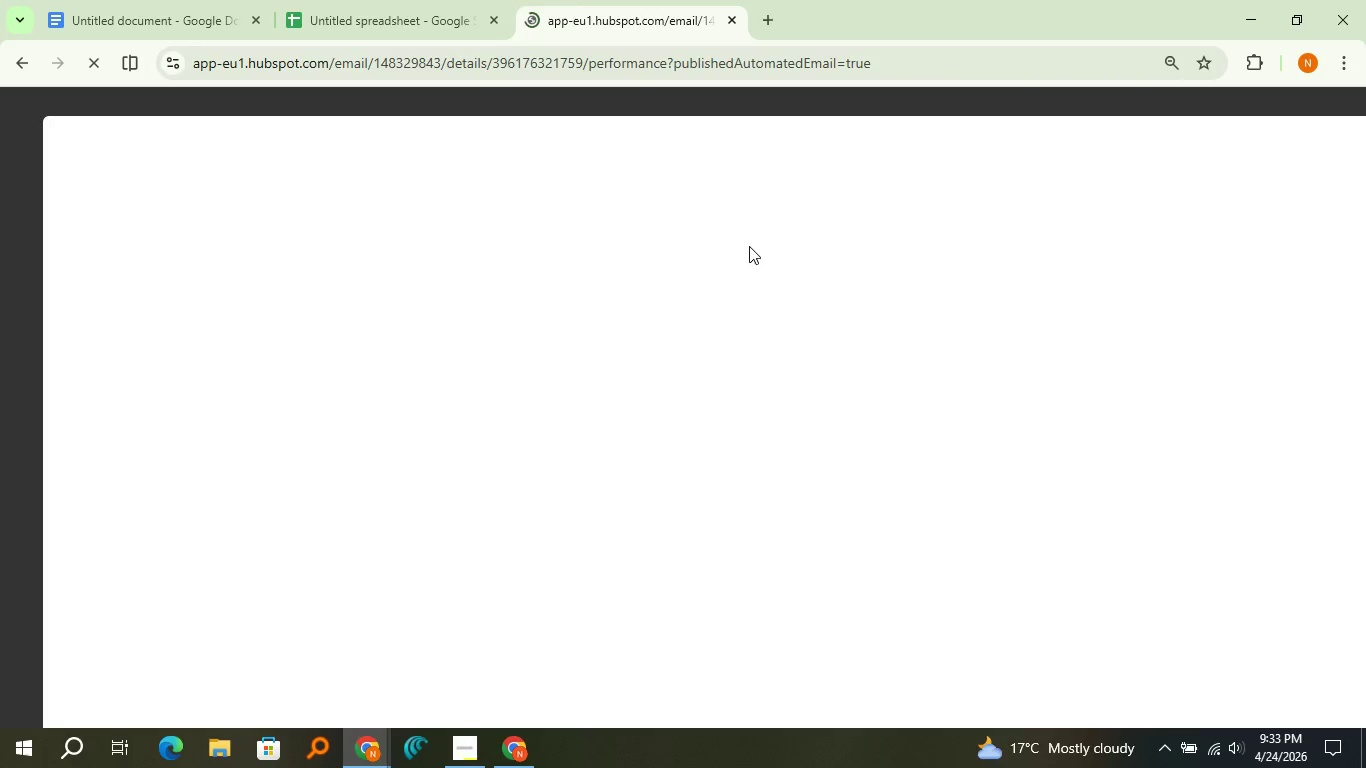 
left_click([860, 146])
 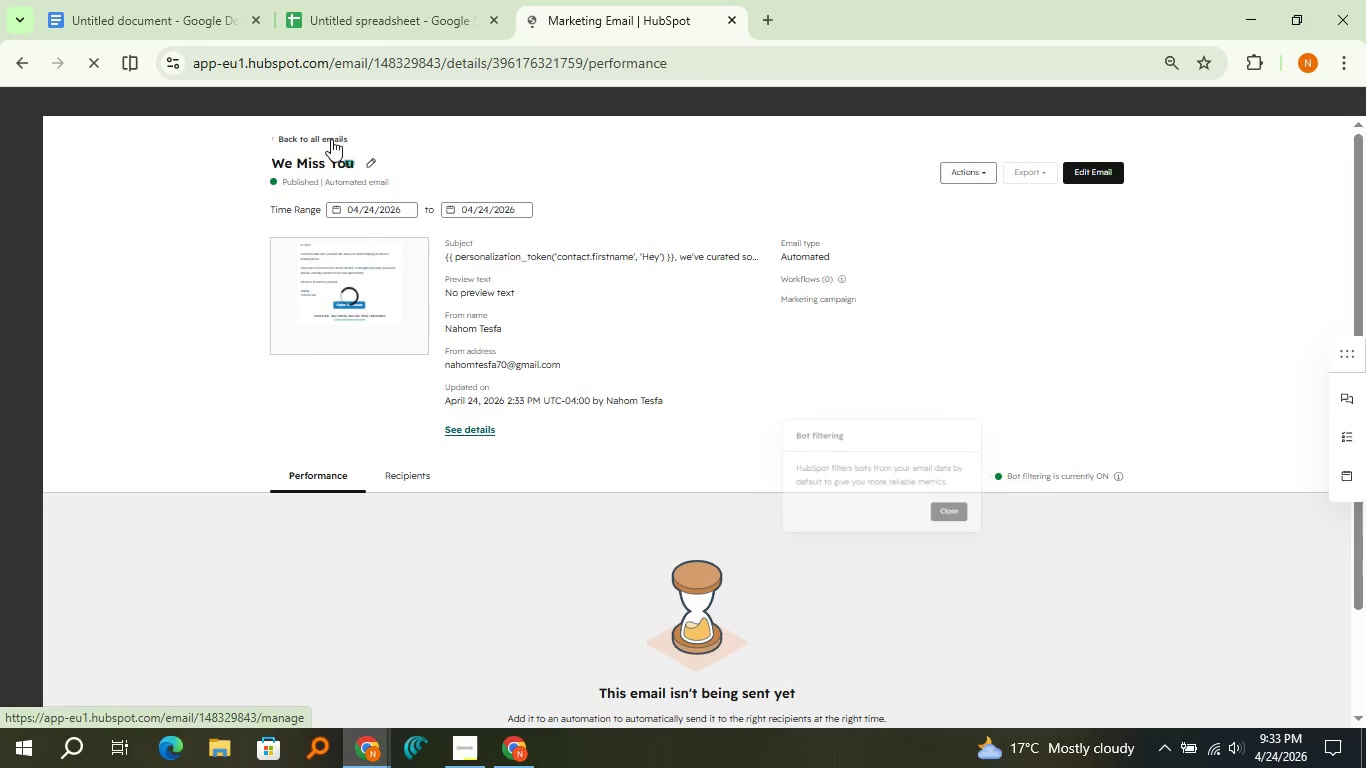 
left_click([331, 139])
 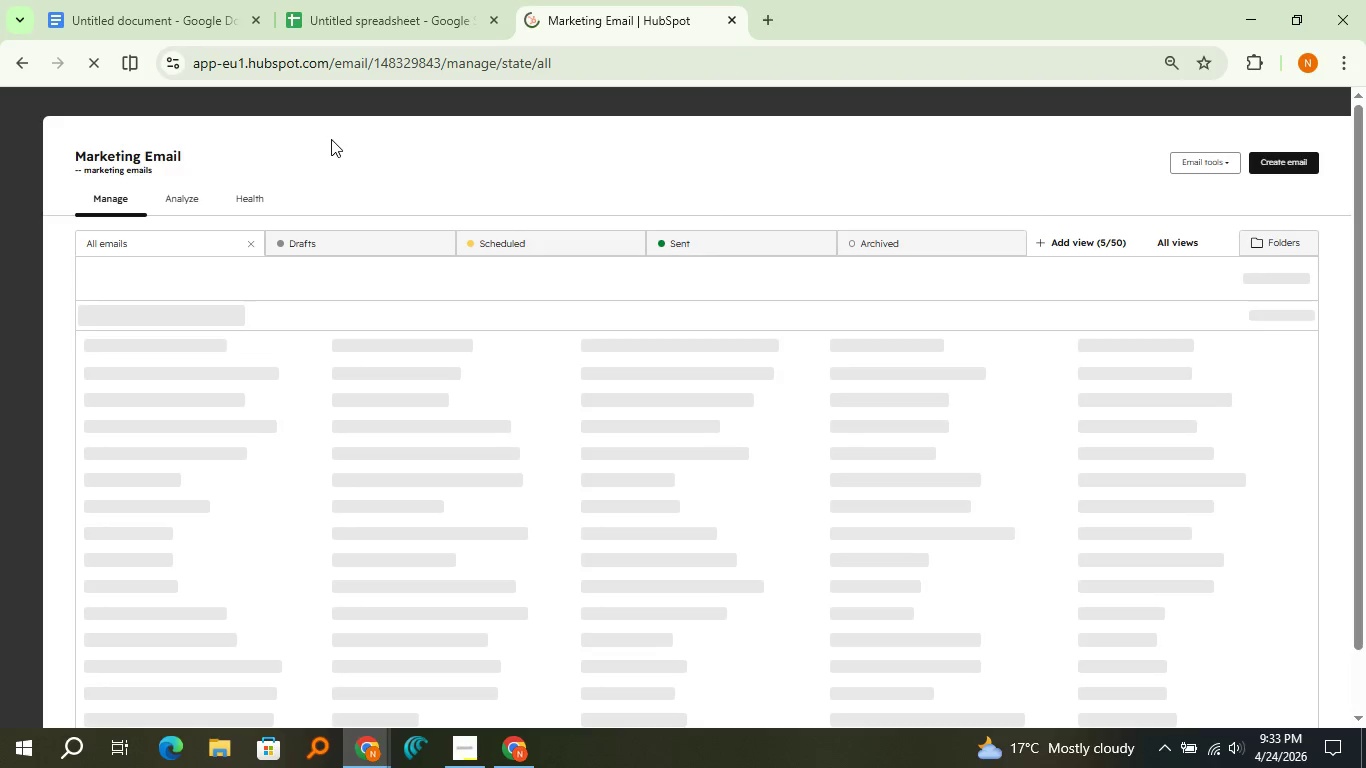 
wait(10.64)
 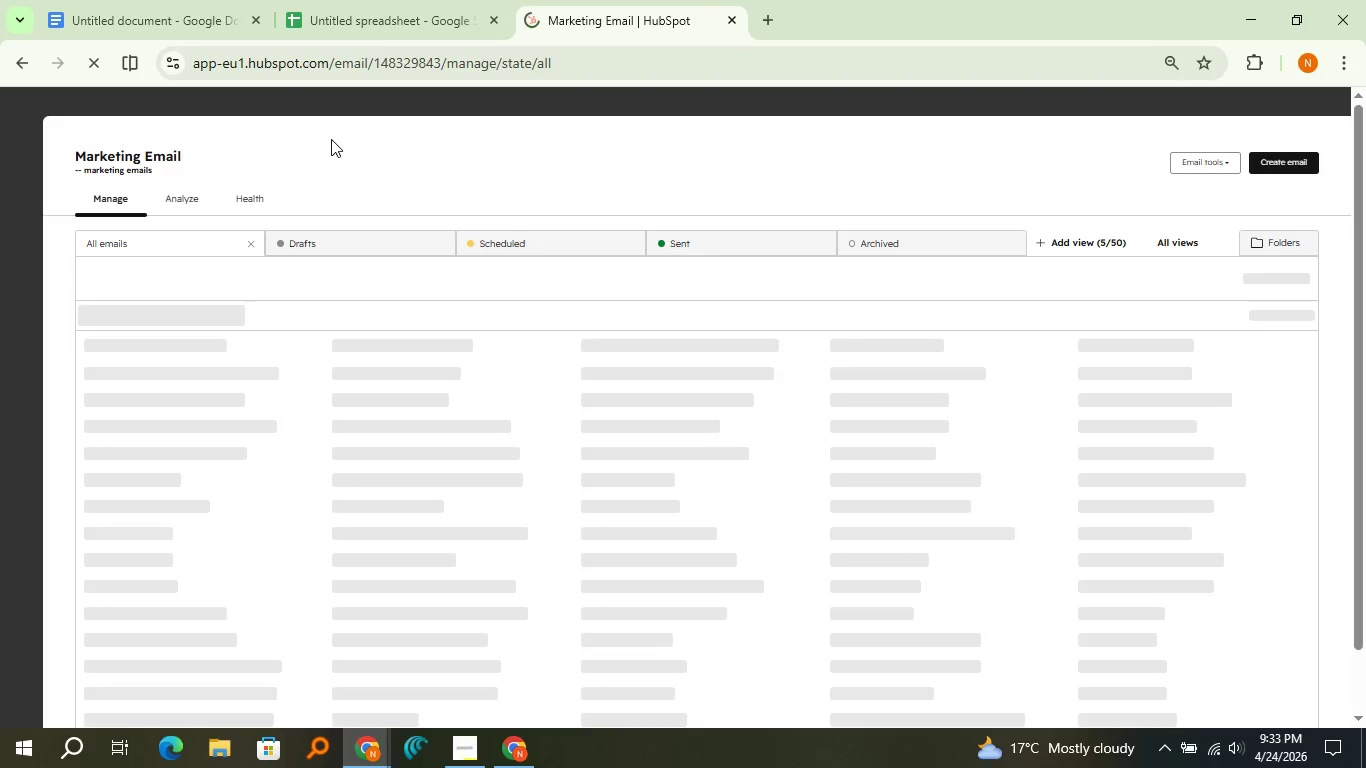 
left_click([91, 448])
 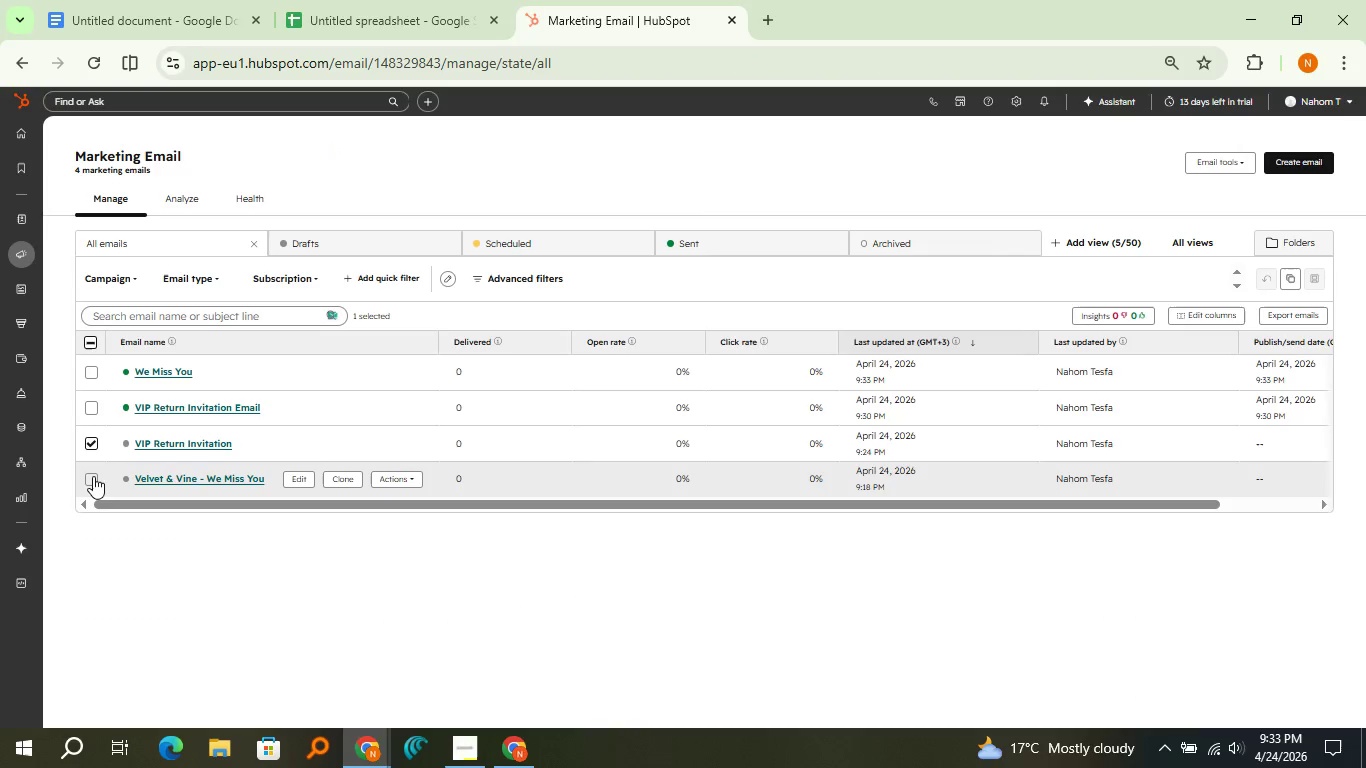 
left_click([93, 476])
 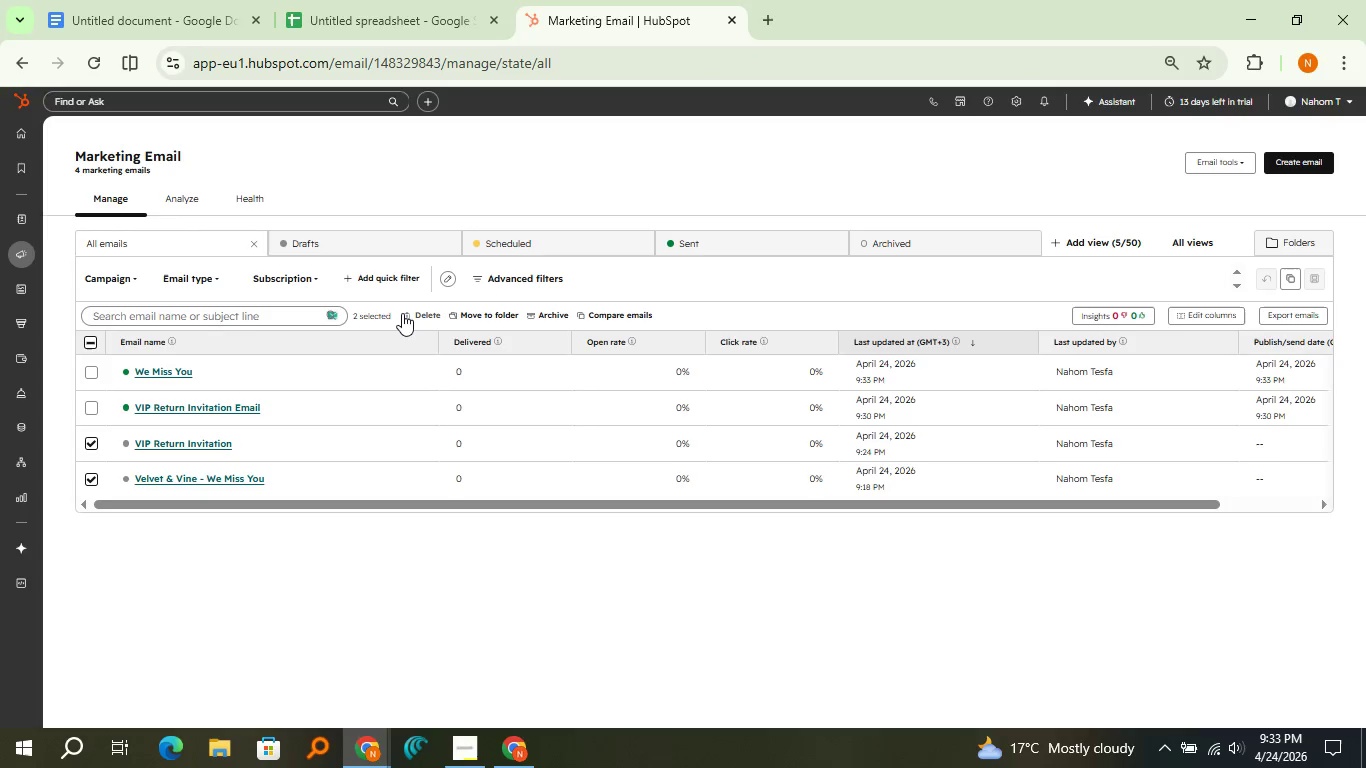 
left_click([402, 313])
 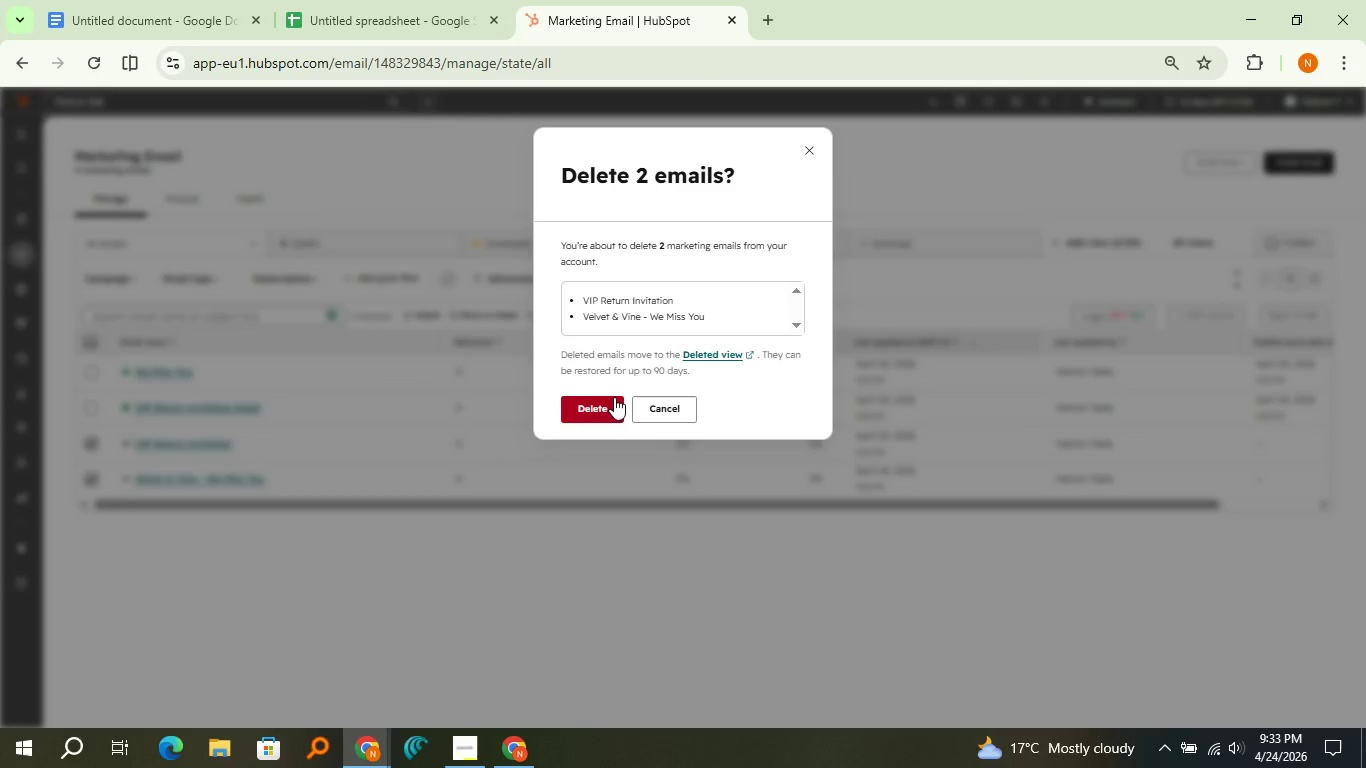 
left_click([614, 397])
 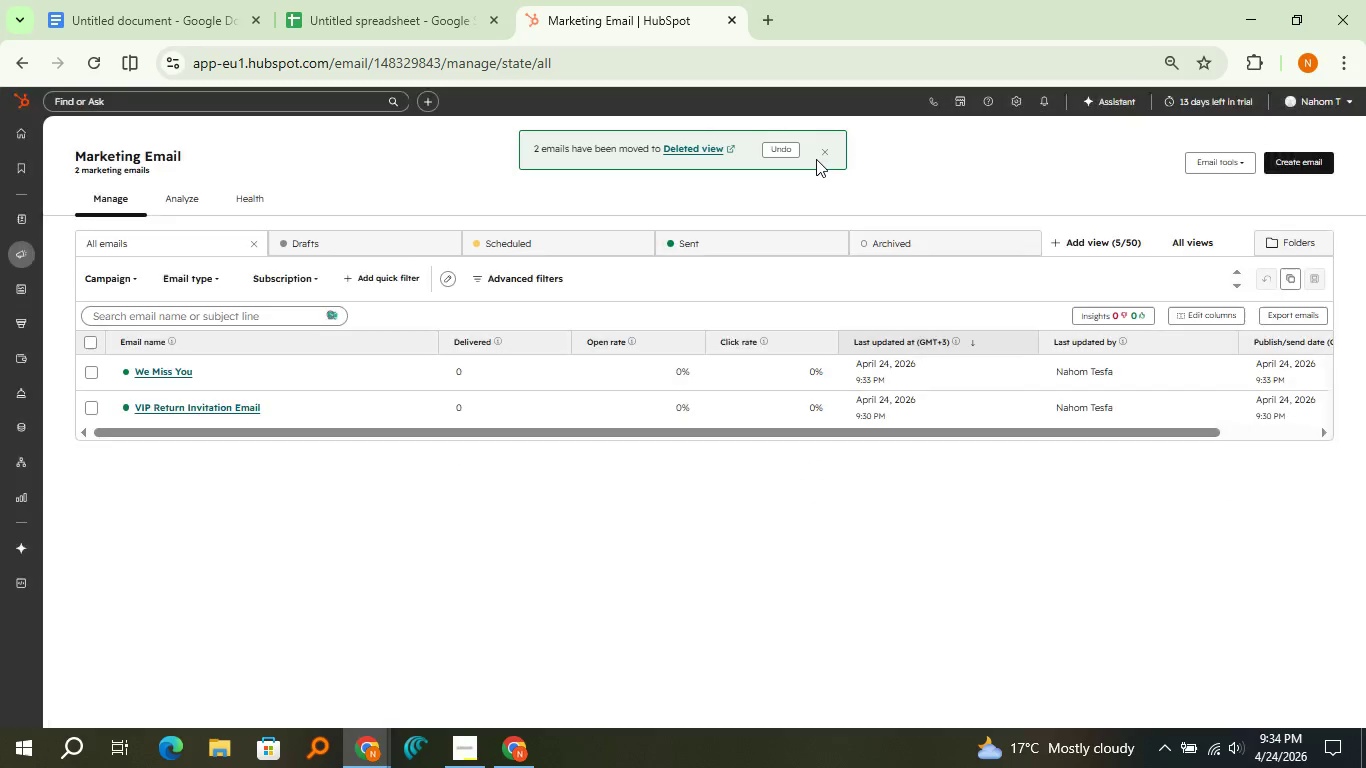 
left_click([823, 156])
 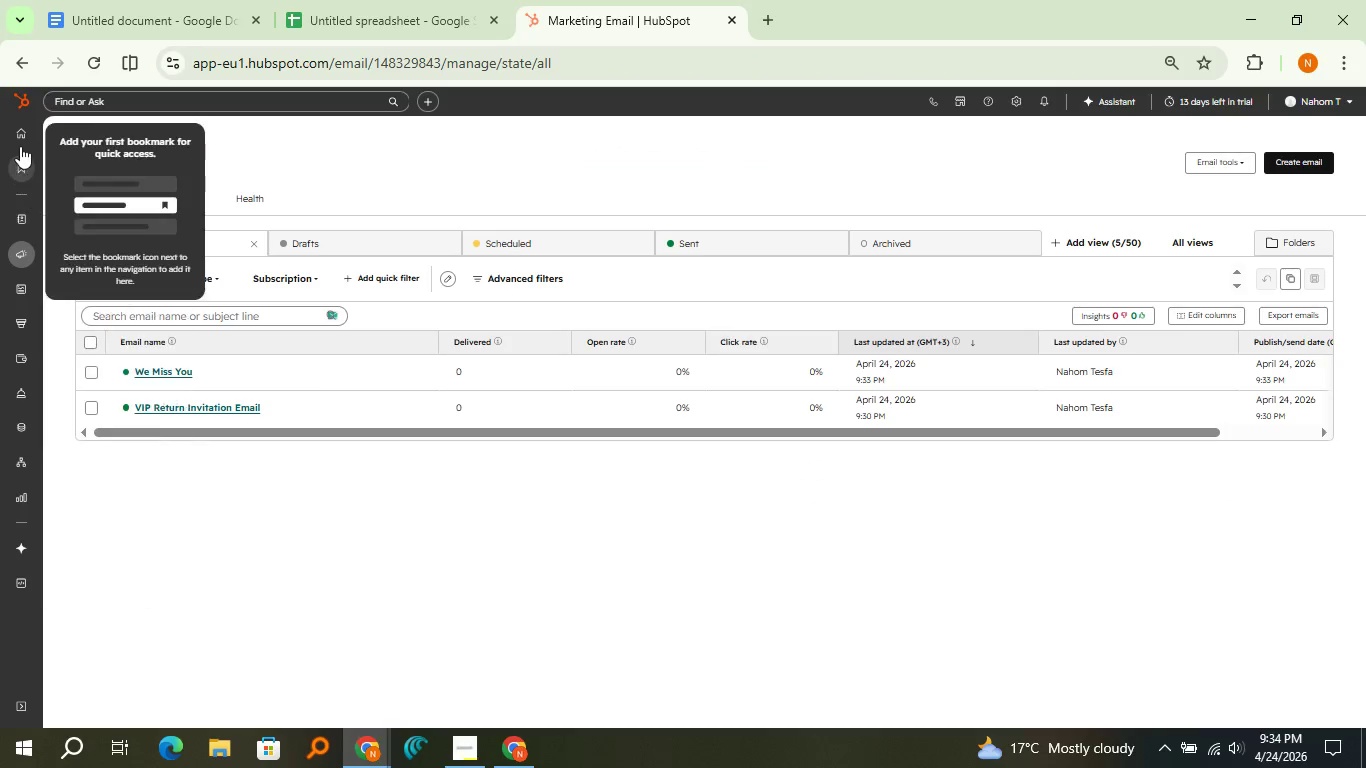 
left_click([17, 138])
 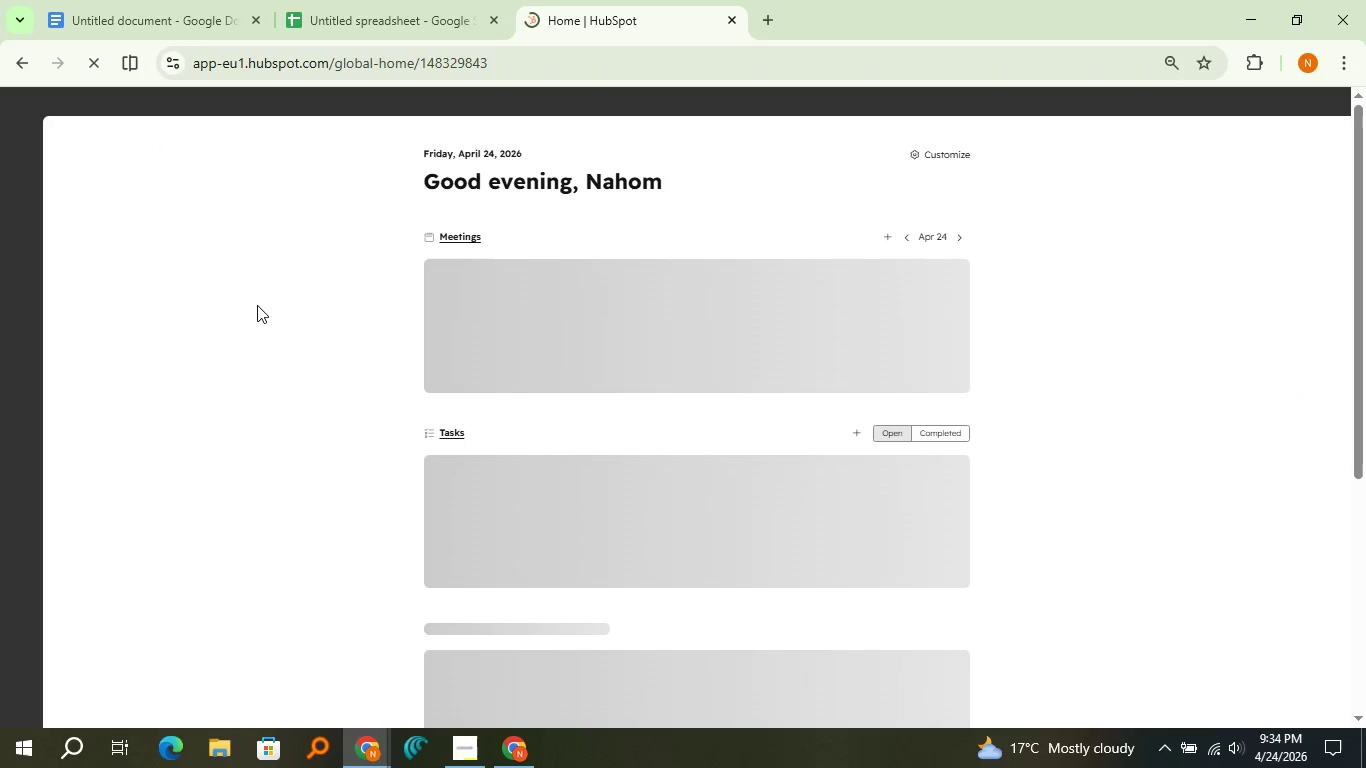 
key(Control+ControlLeft)
 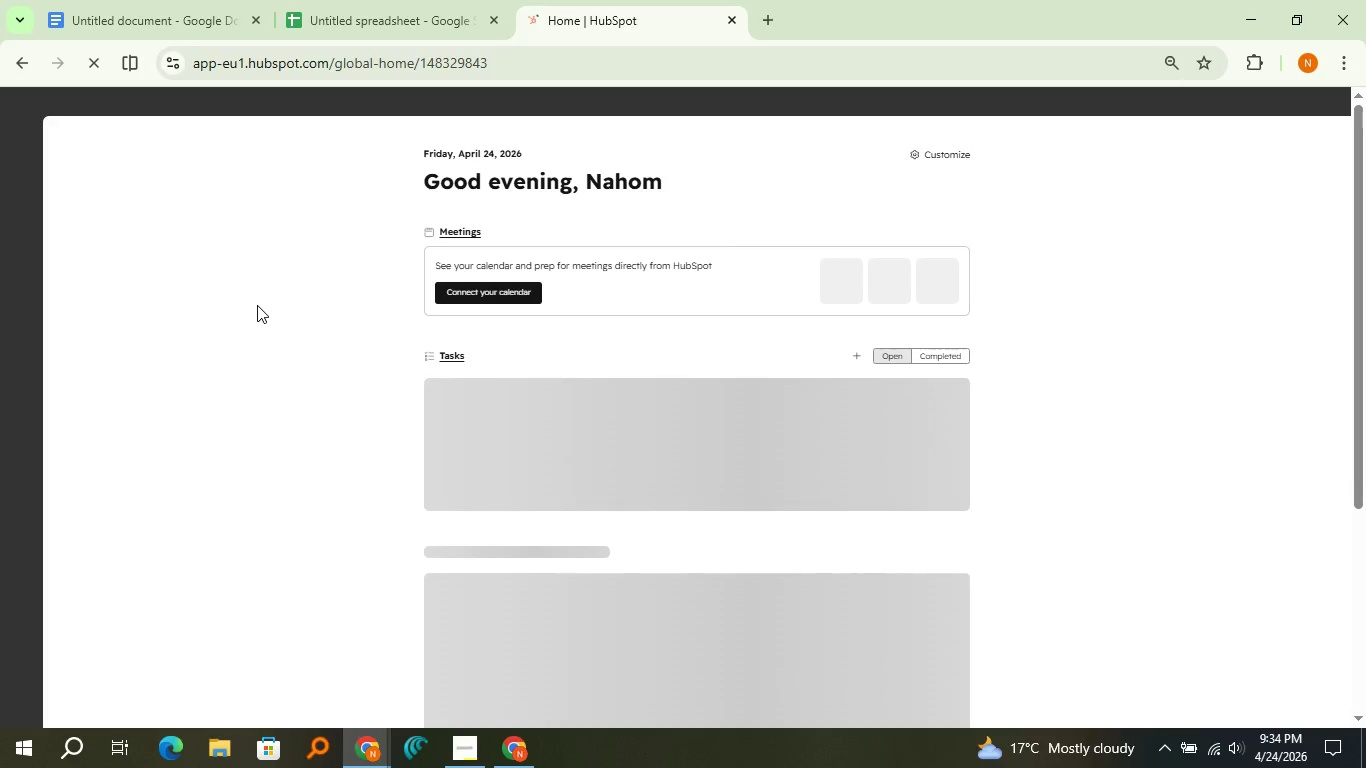 
key(Control+F5)
 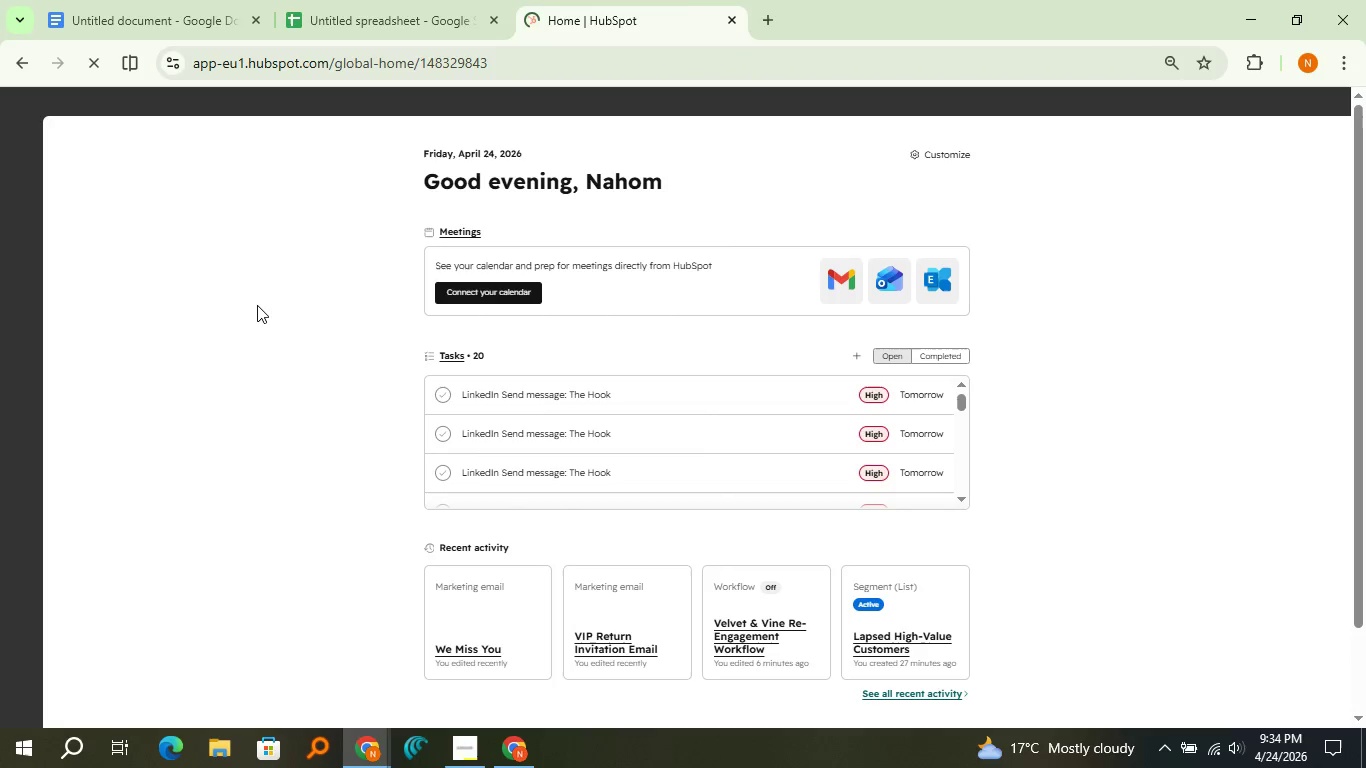 
wait(6.48)
 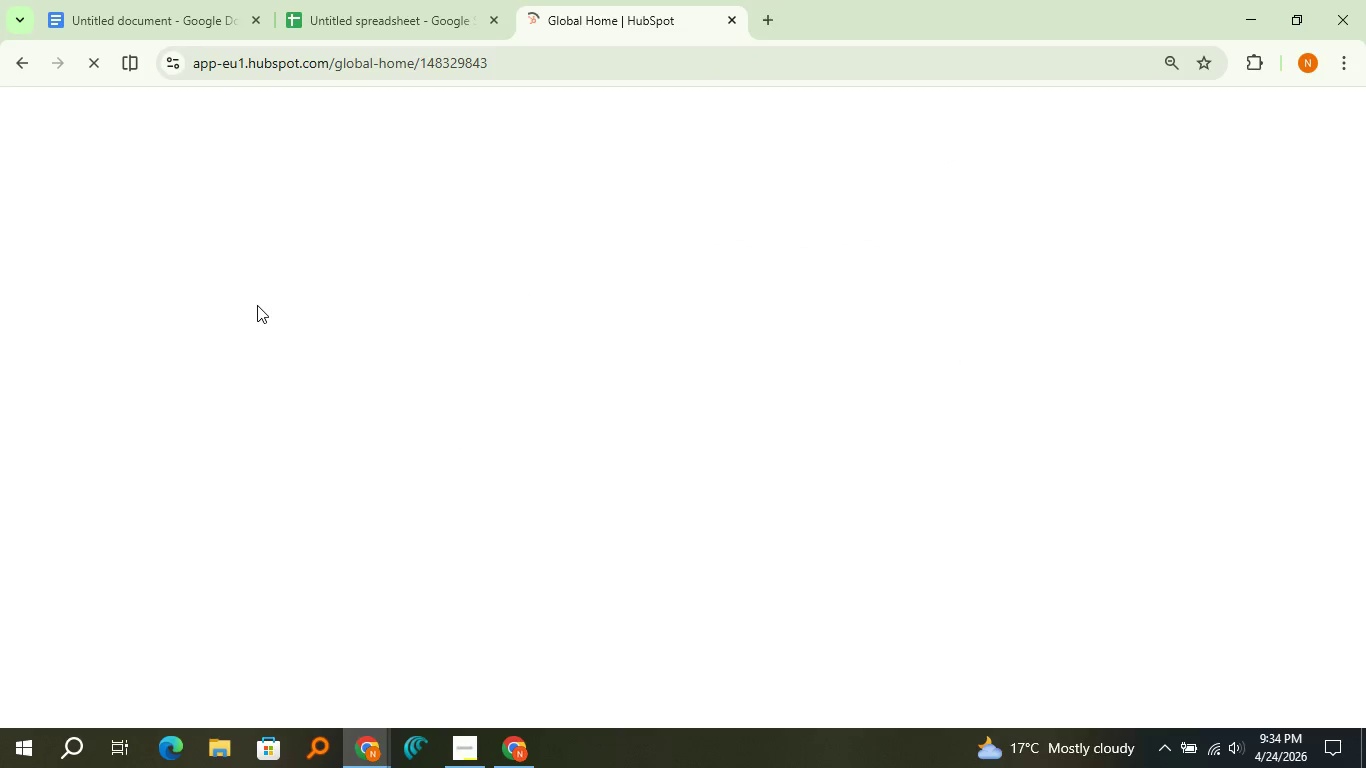 
mouse_move([16, 466])
 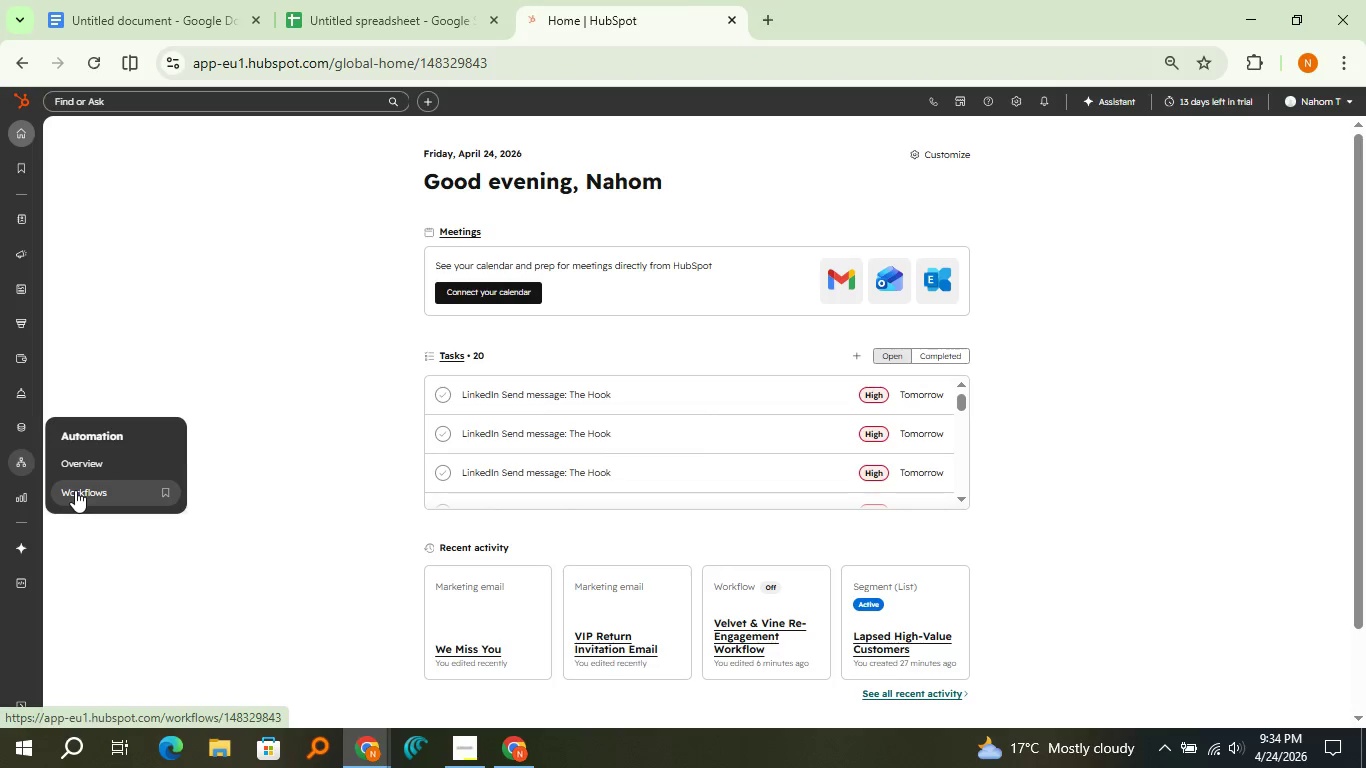 
left_click([75, 490])
 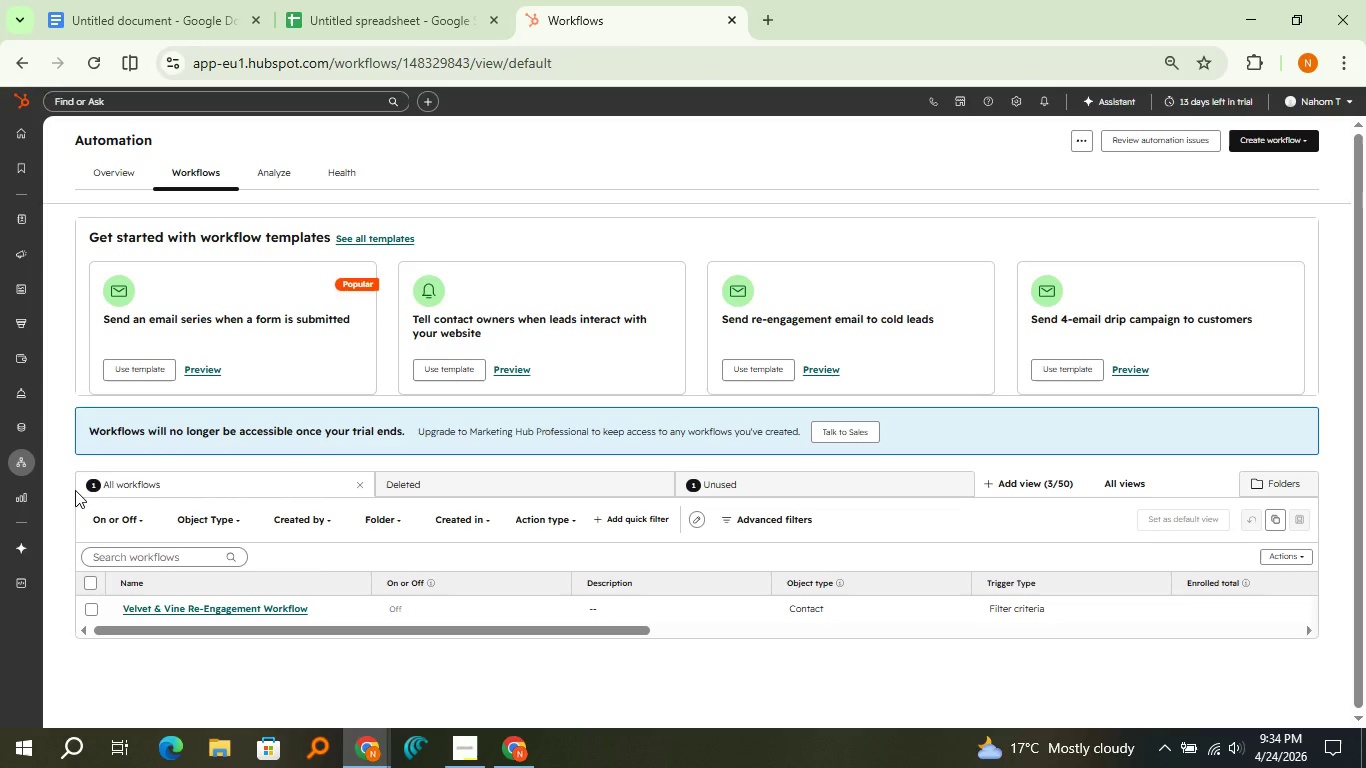 
wait(44.47)
 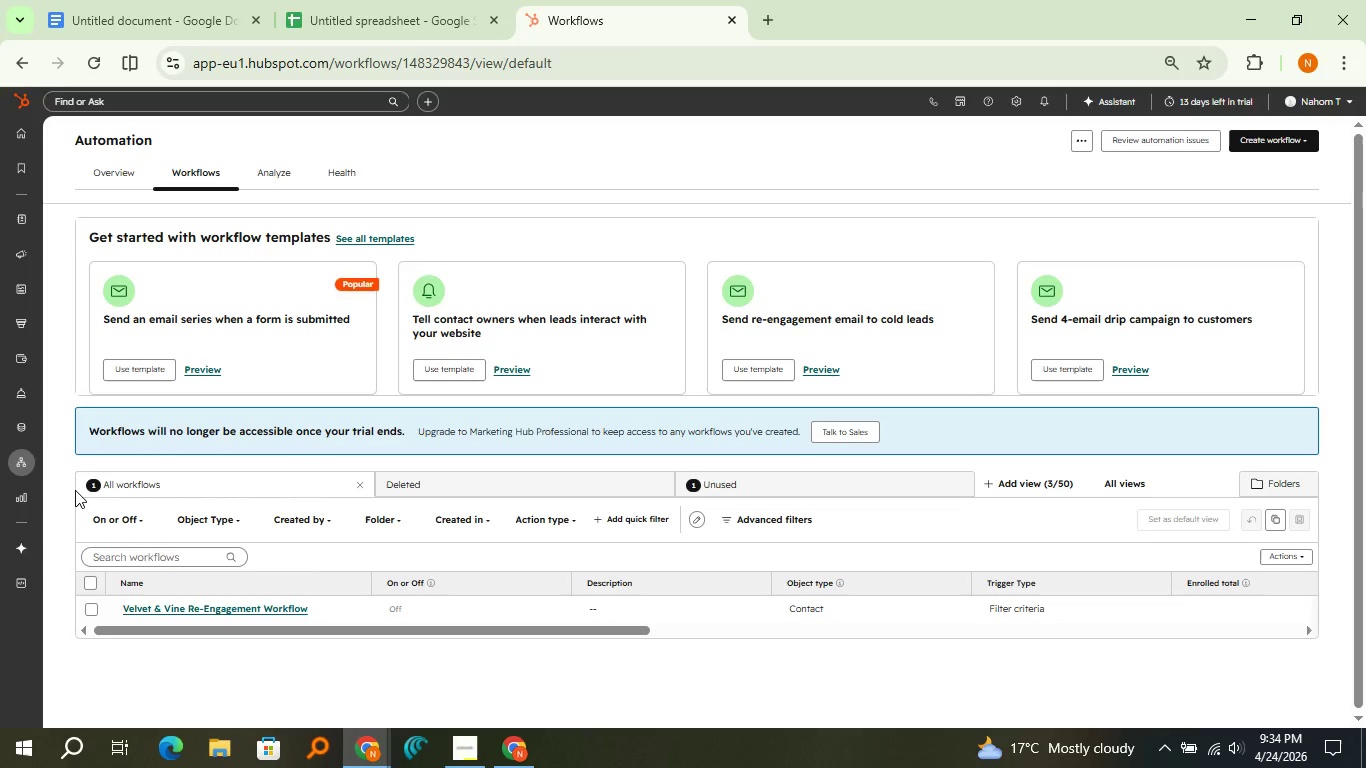 
left_click([175, 602])
 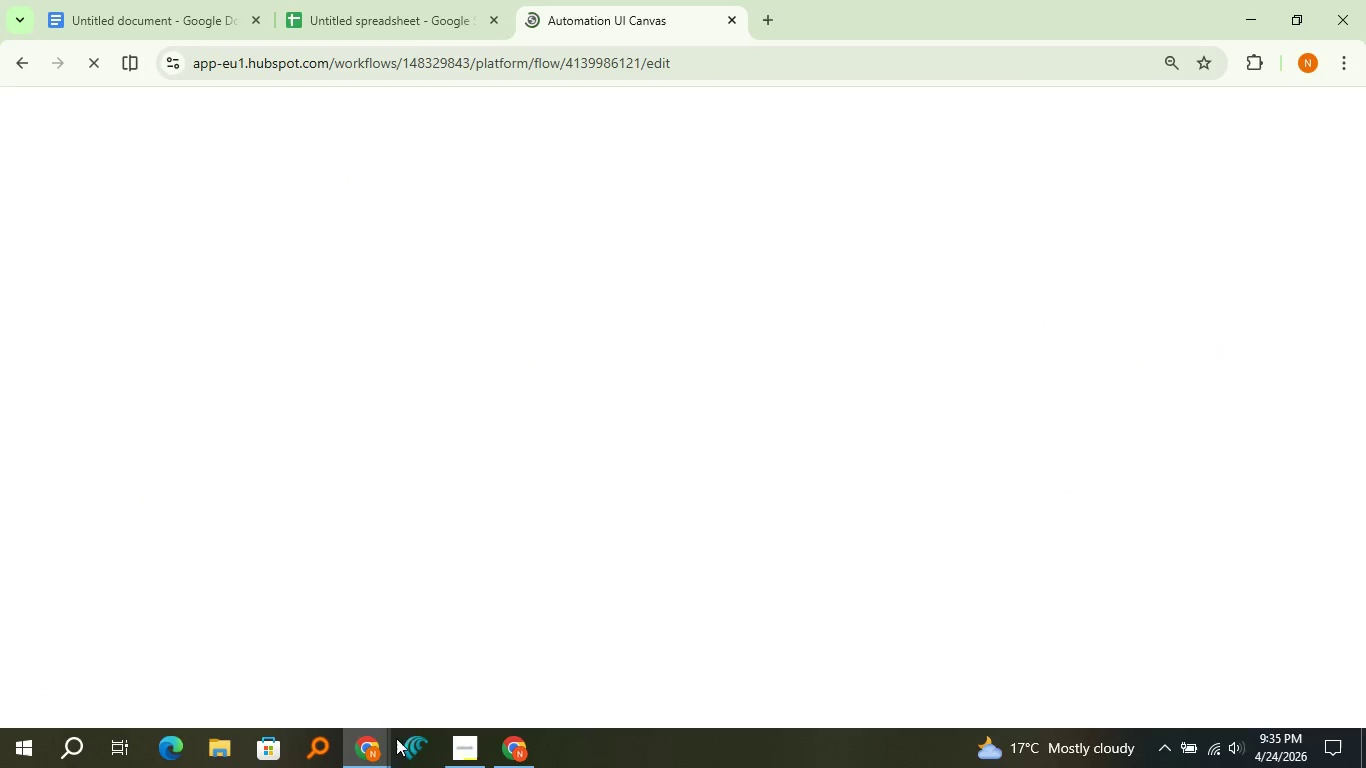 
mouse_move([457, 717])
 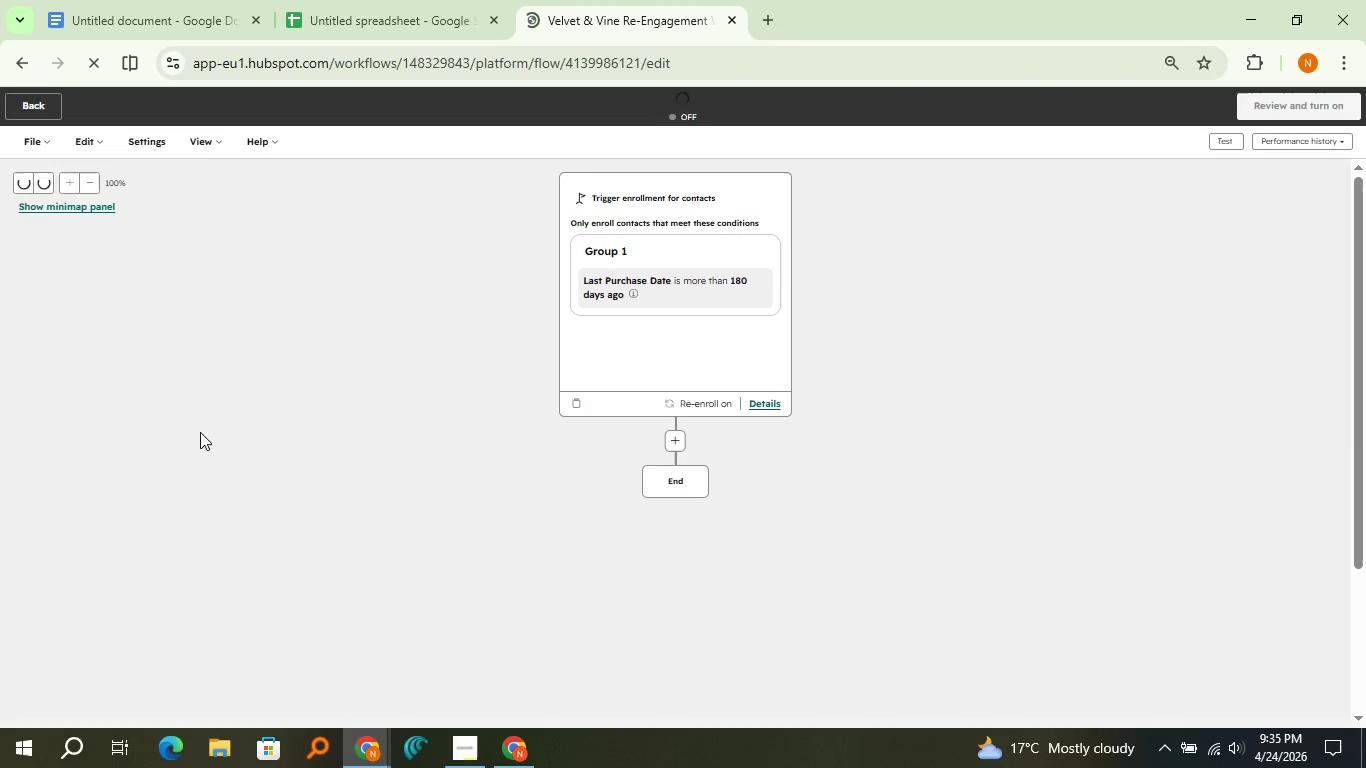 
wait(9.75)
 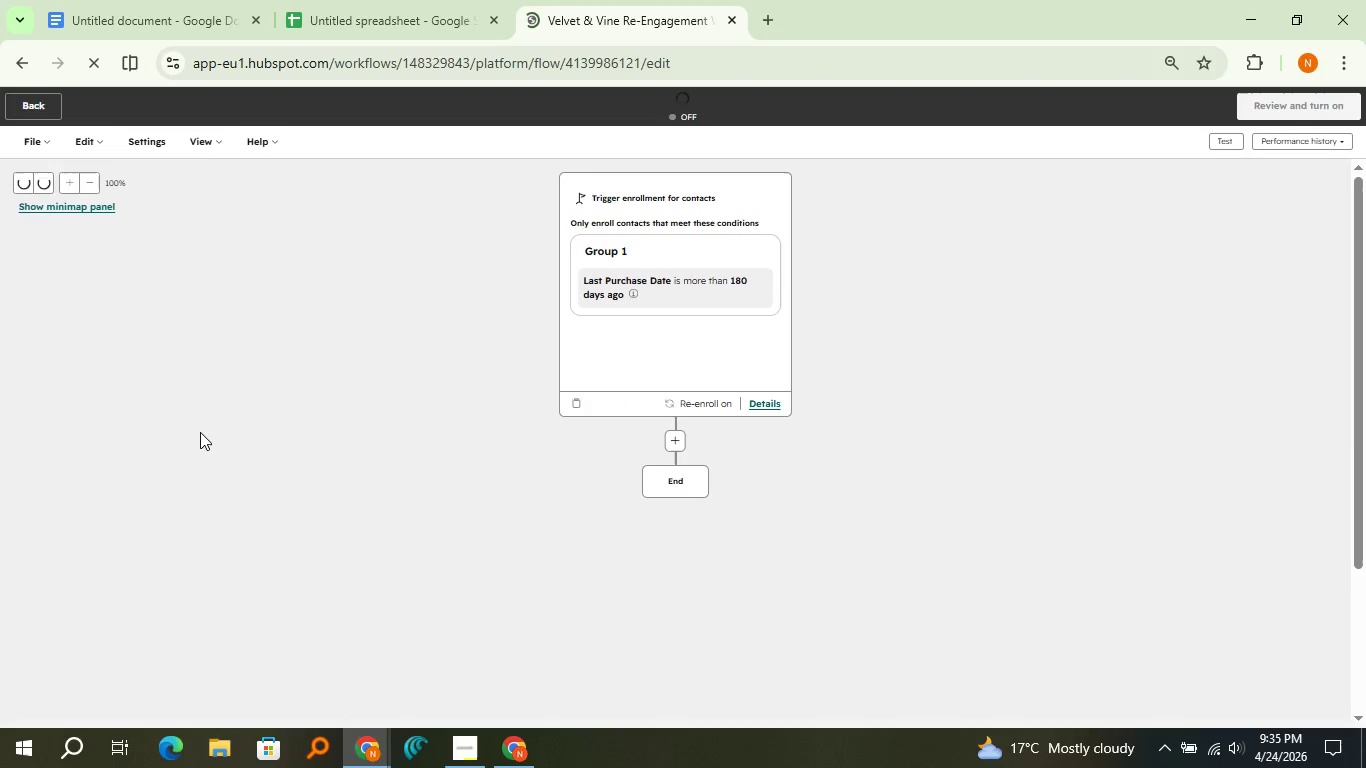 
left_click([673, 435])
 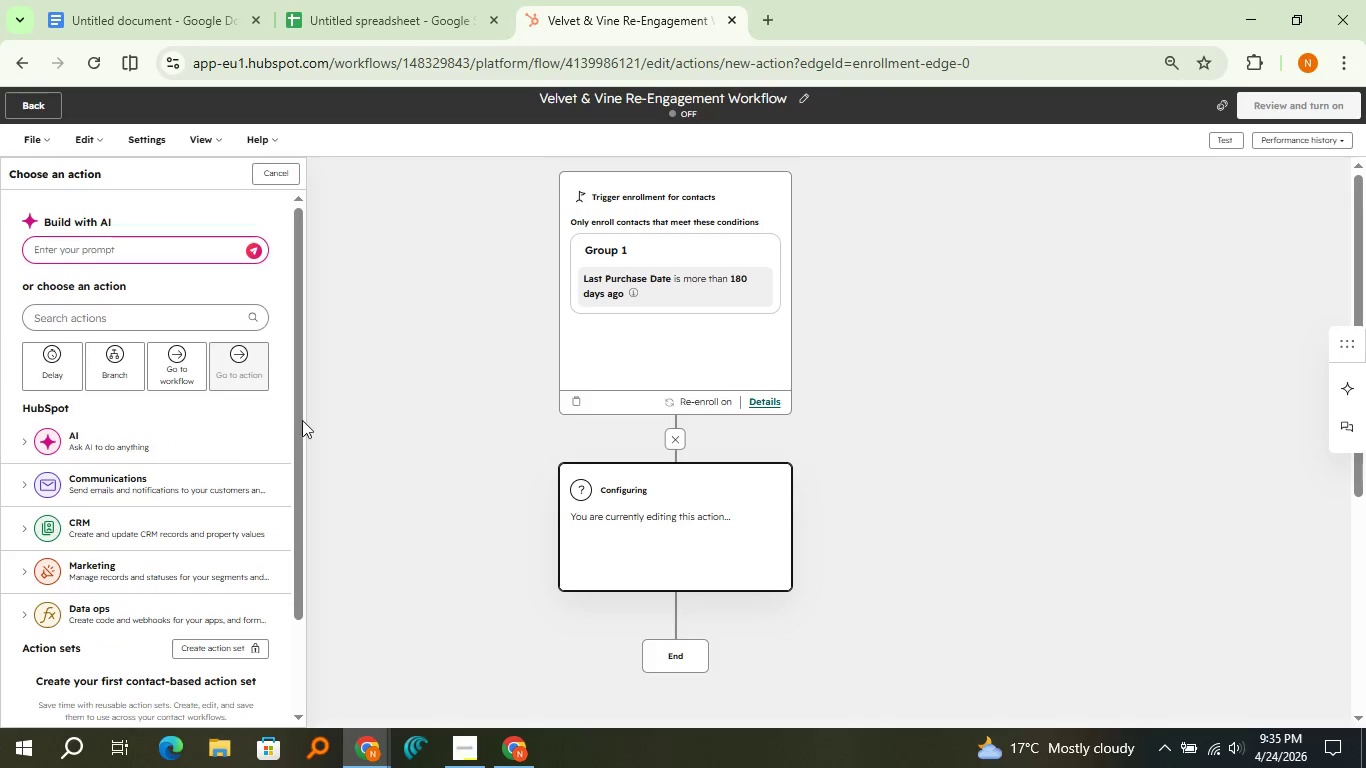 
left_click([194, 483])
 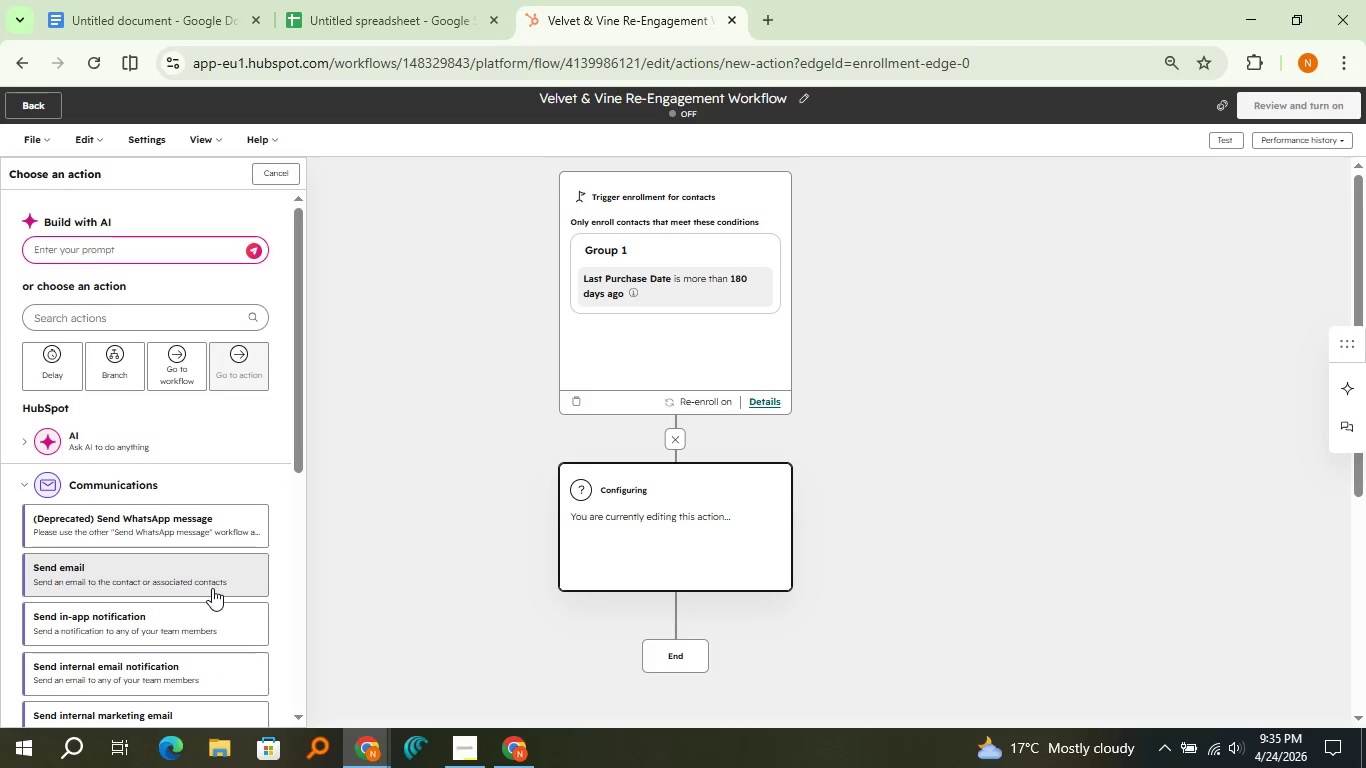 
left_click([212, 588])
 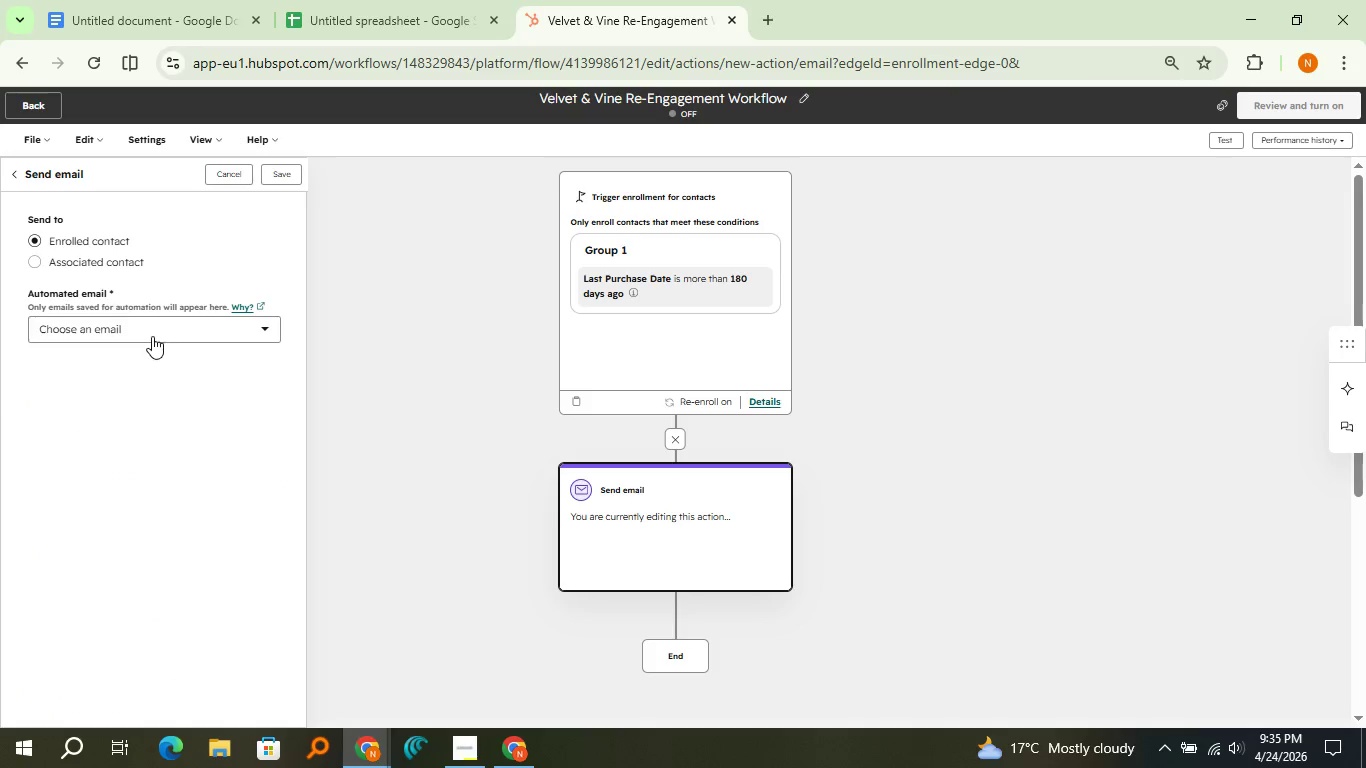 
left_click([151, 334])
 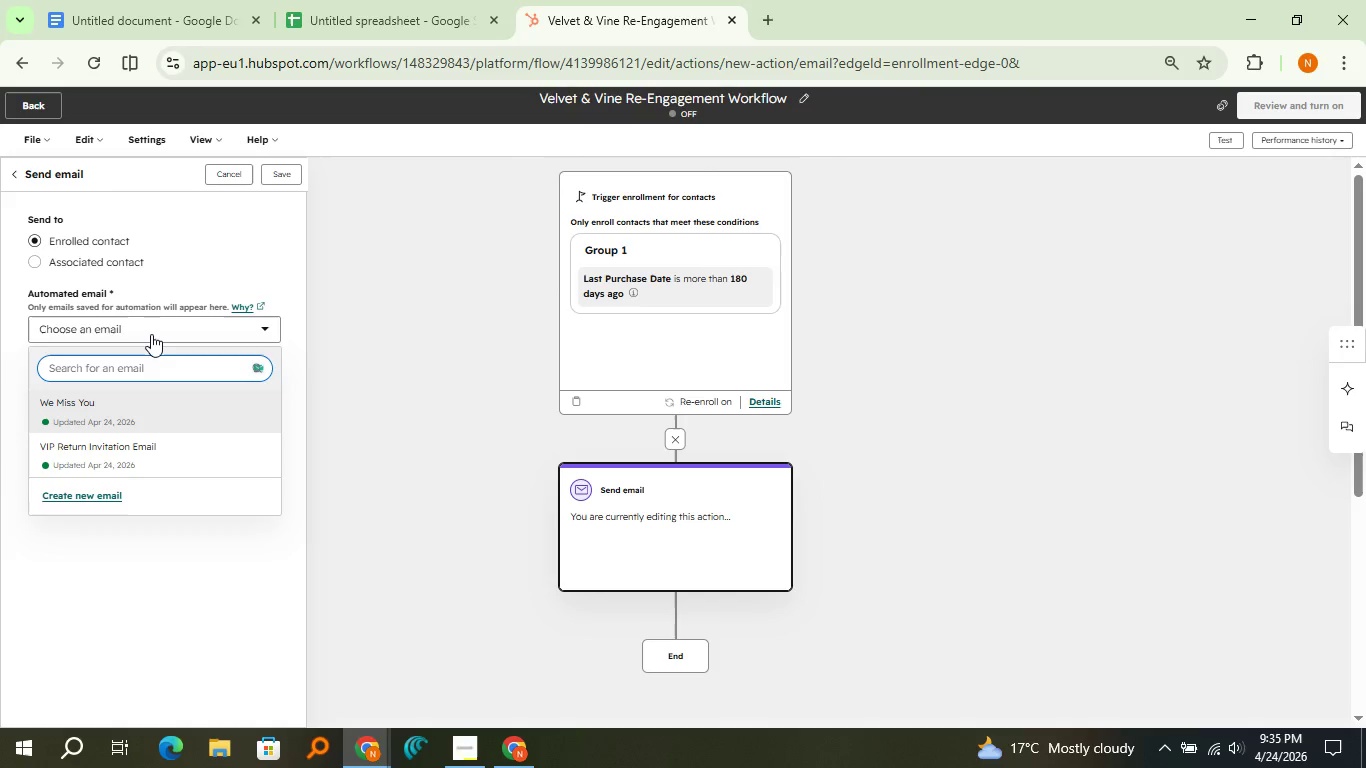 
left_click([173, 402])
 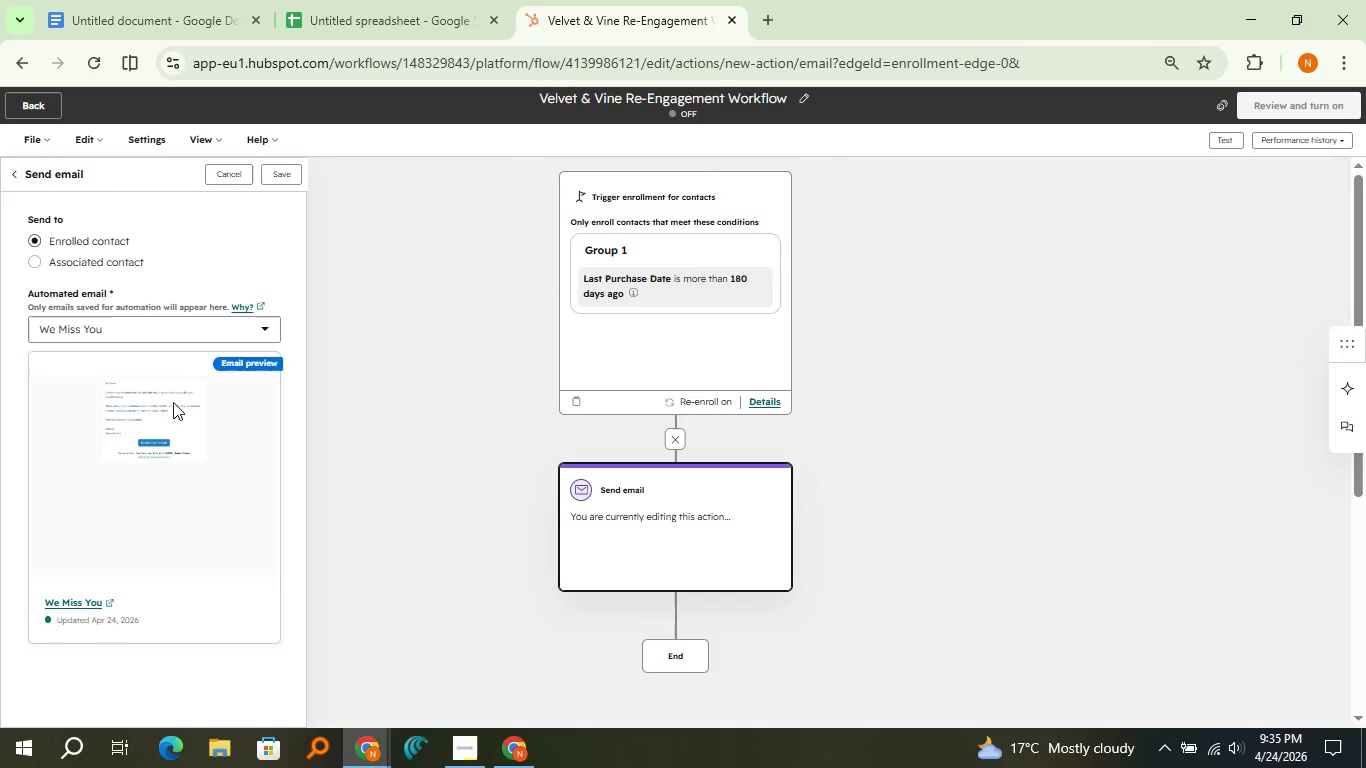 
wait(6.34)
 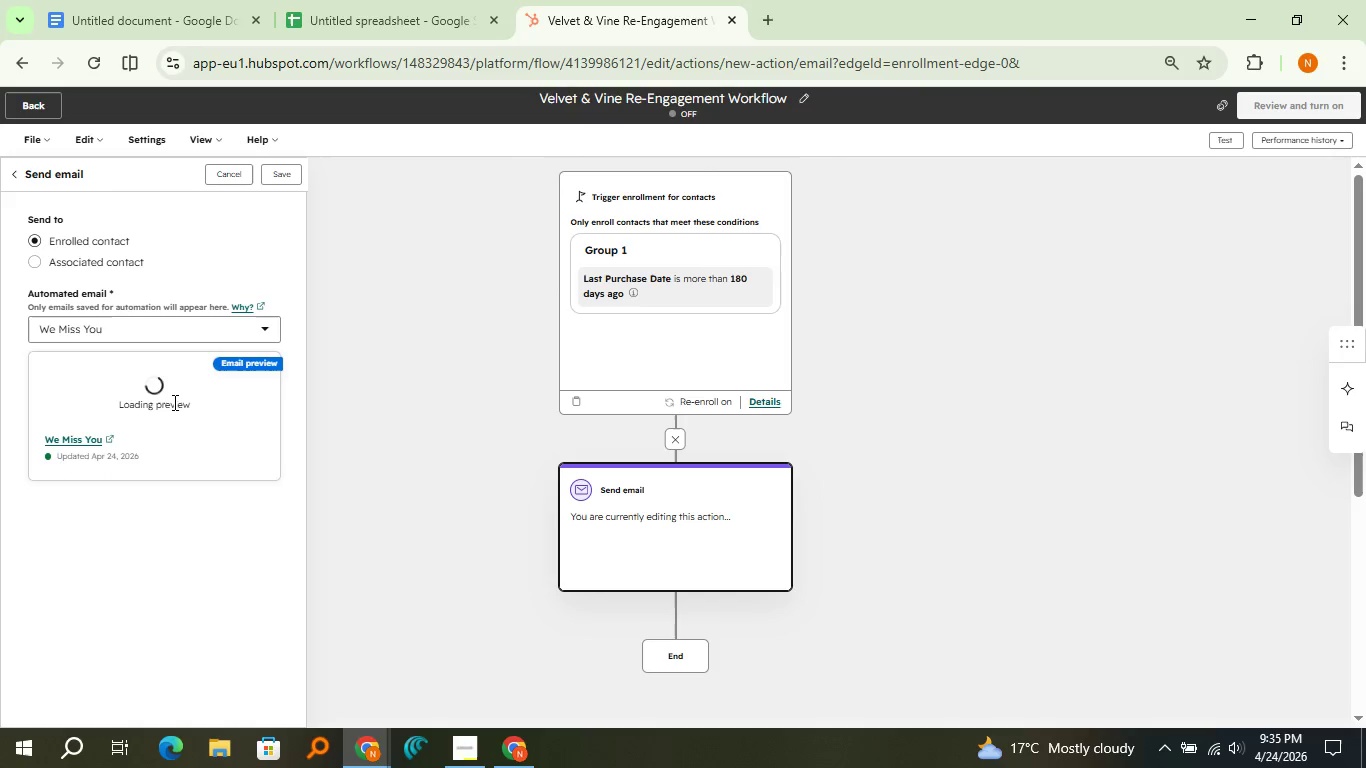 
left_click([282, 185])
 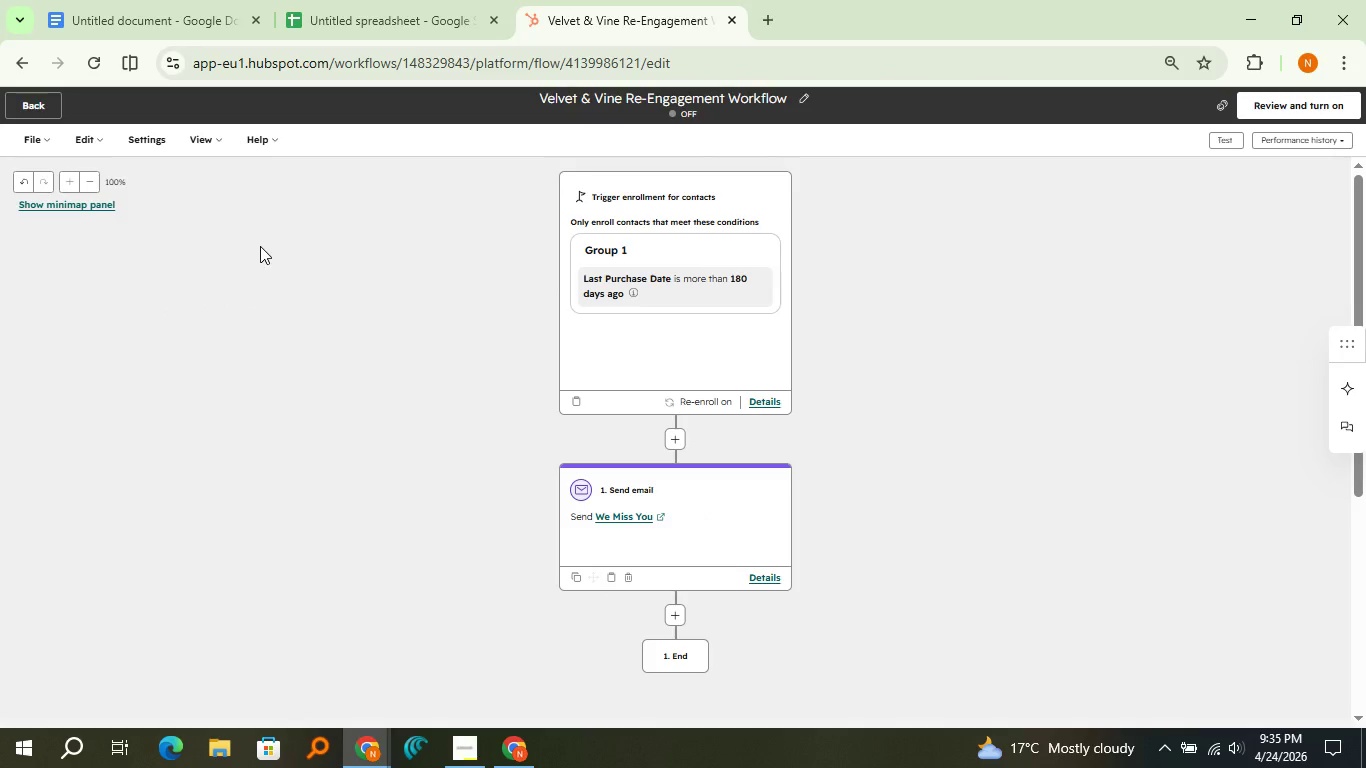 
wait(10.77)
 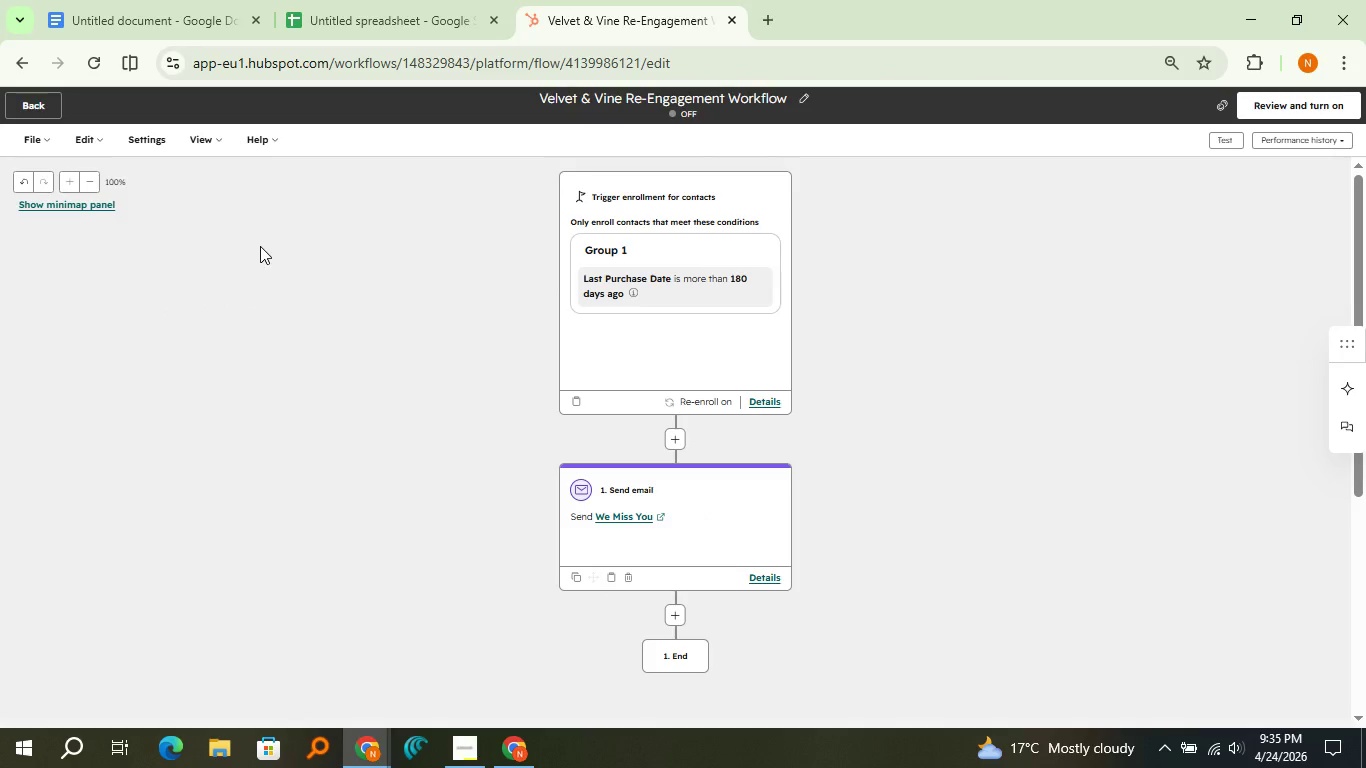 
left_click([70, 361])
 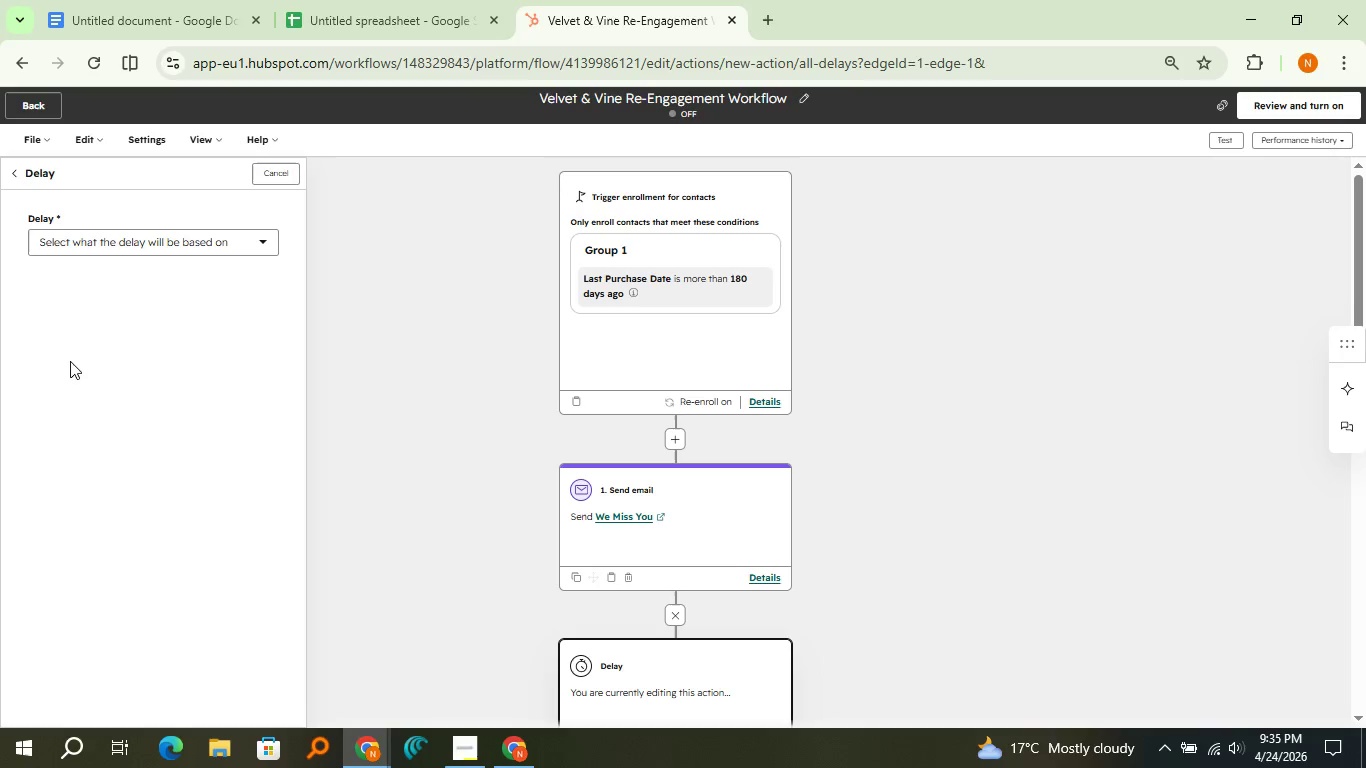 
left_click([102, 0])
 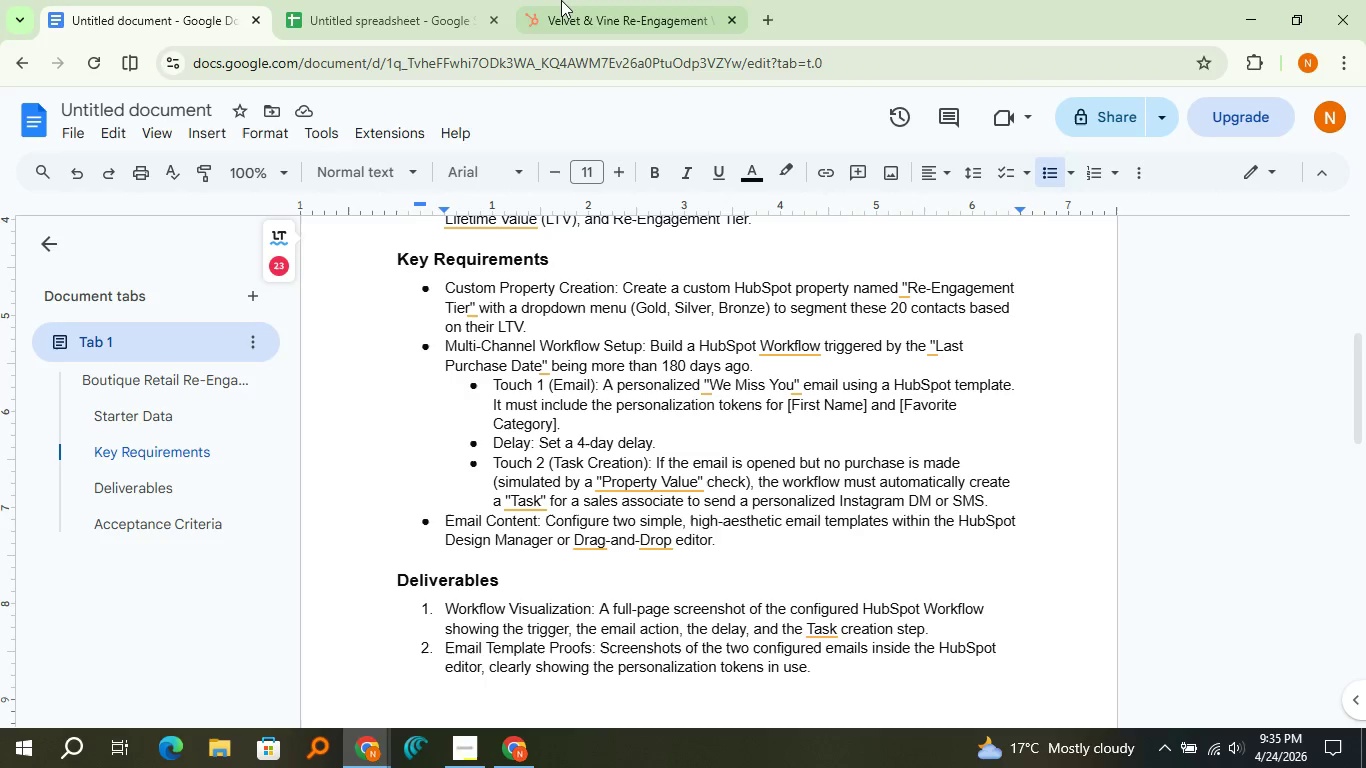 
left_click([561, 0])
 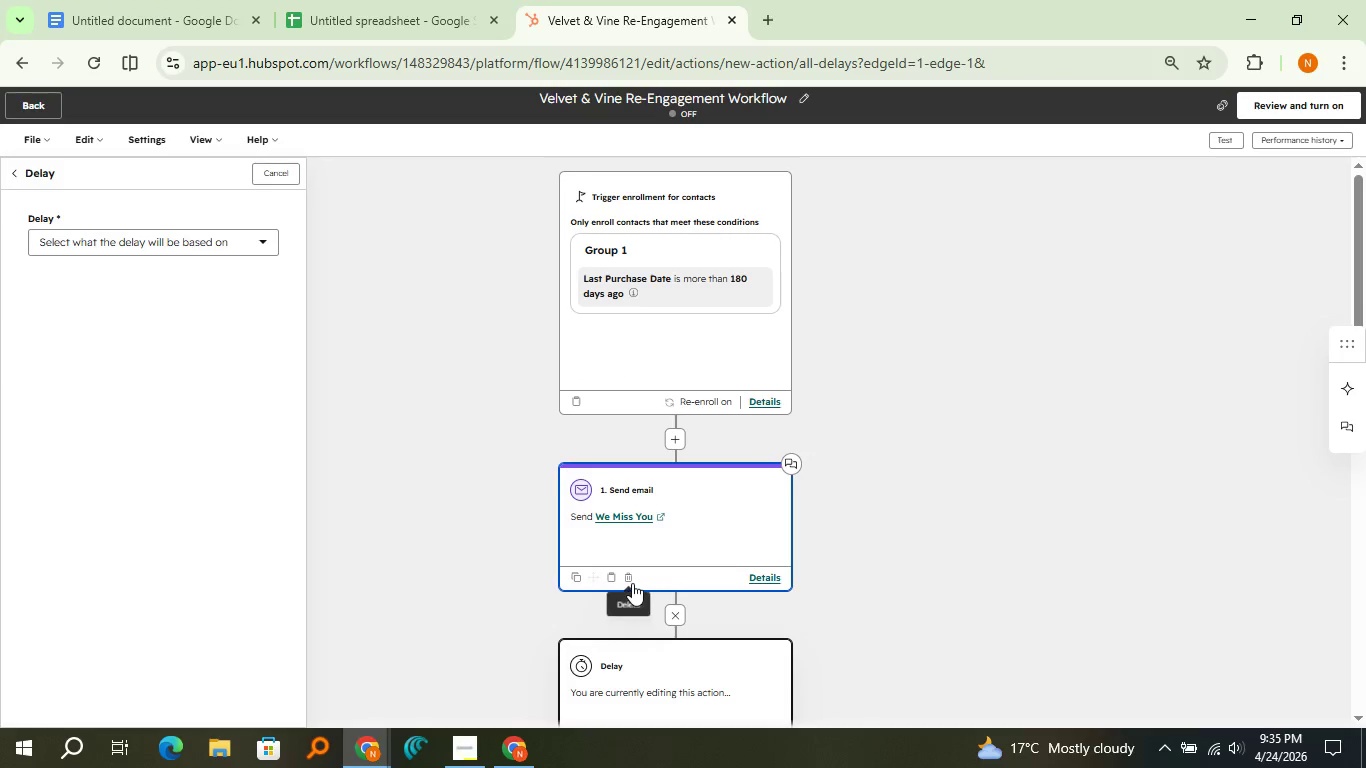 
scroll: coordinate [632, 583], scroll_direction: none, amount: 0.0
 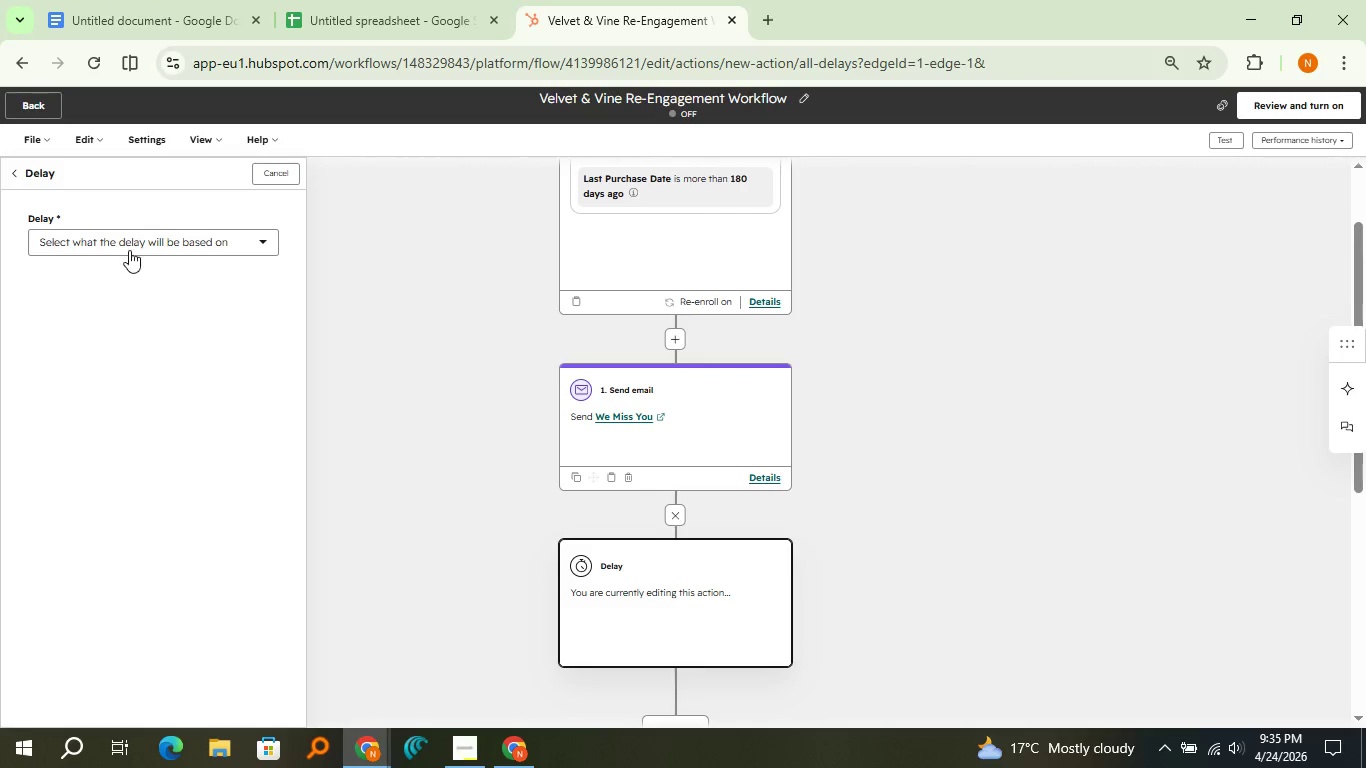 
double_click([129, 250])
 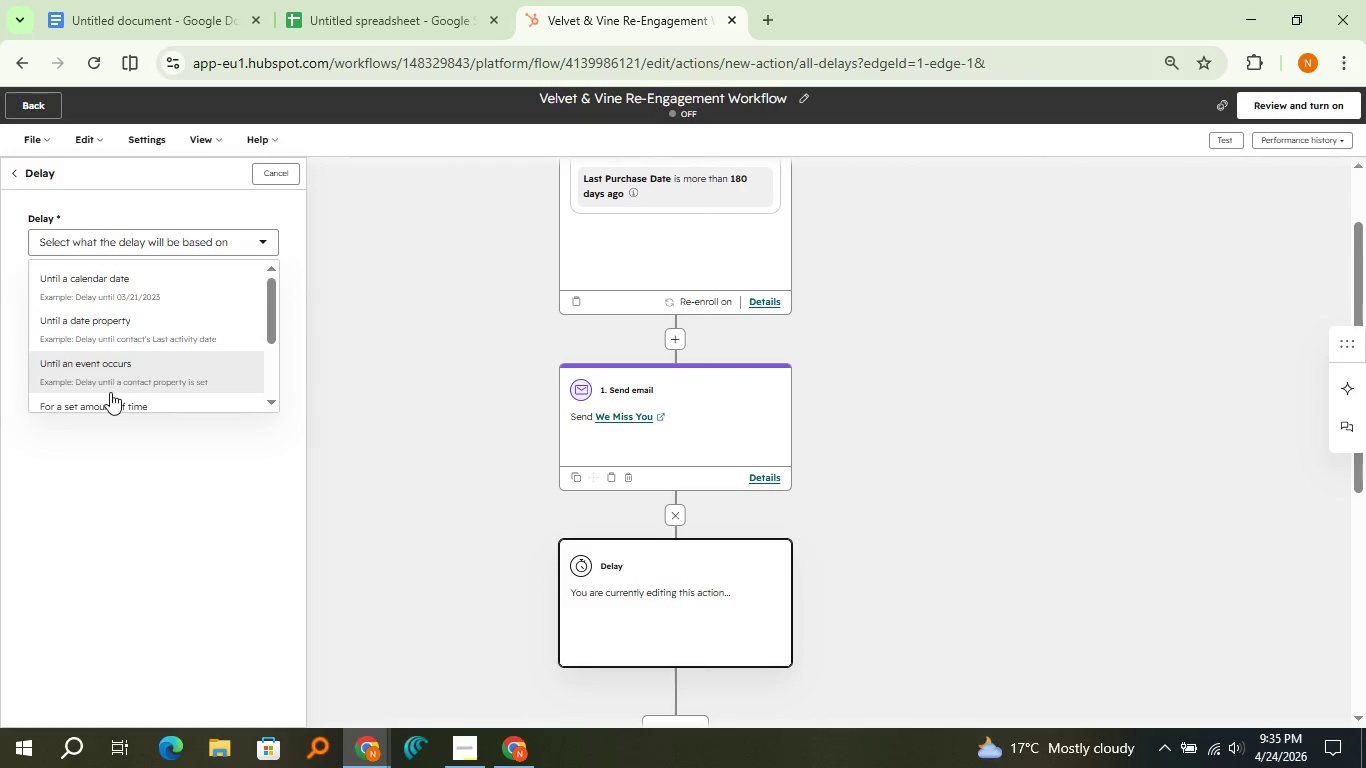 
left_click([110, 392])
 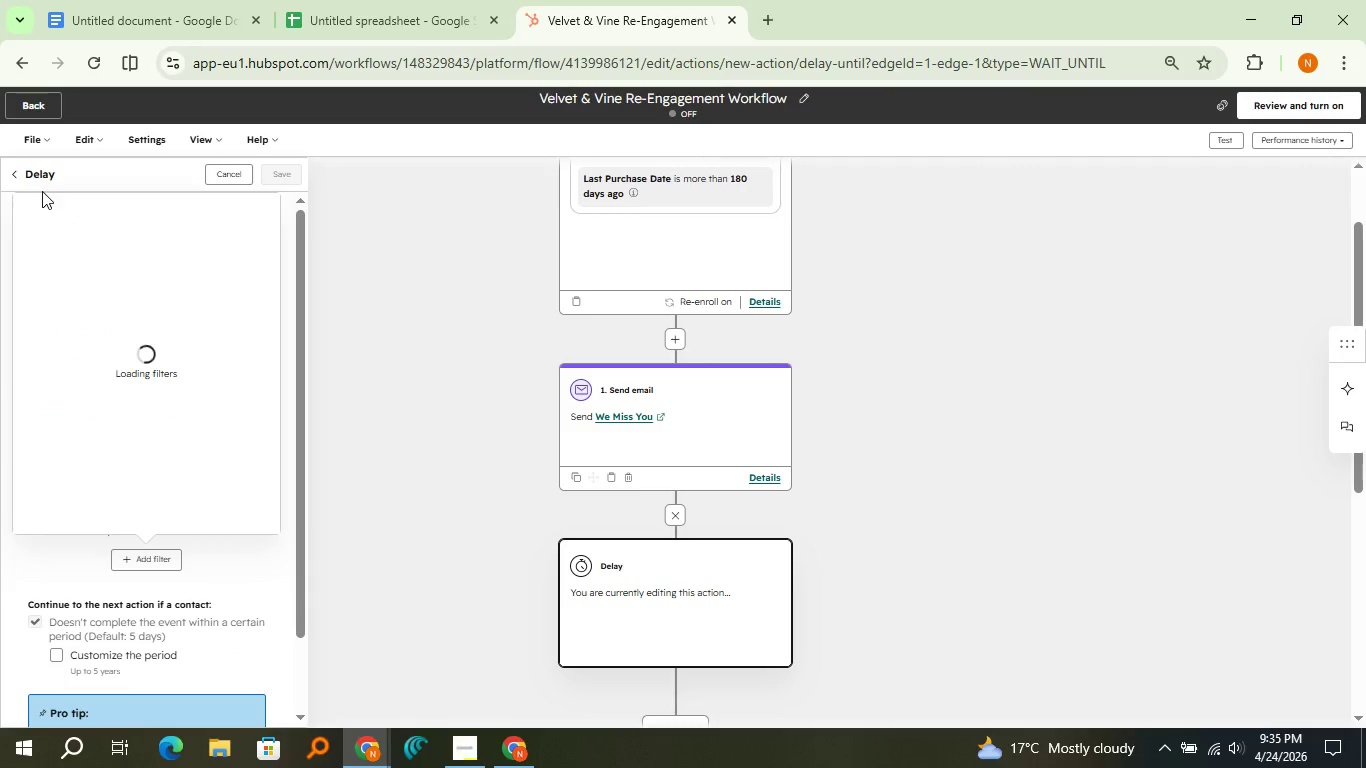 
left_click([32, 174])
 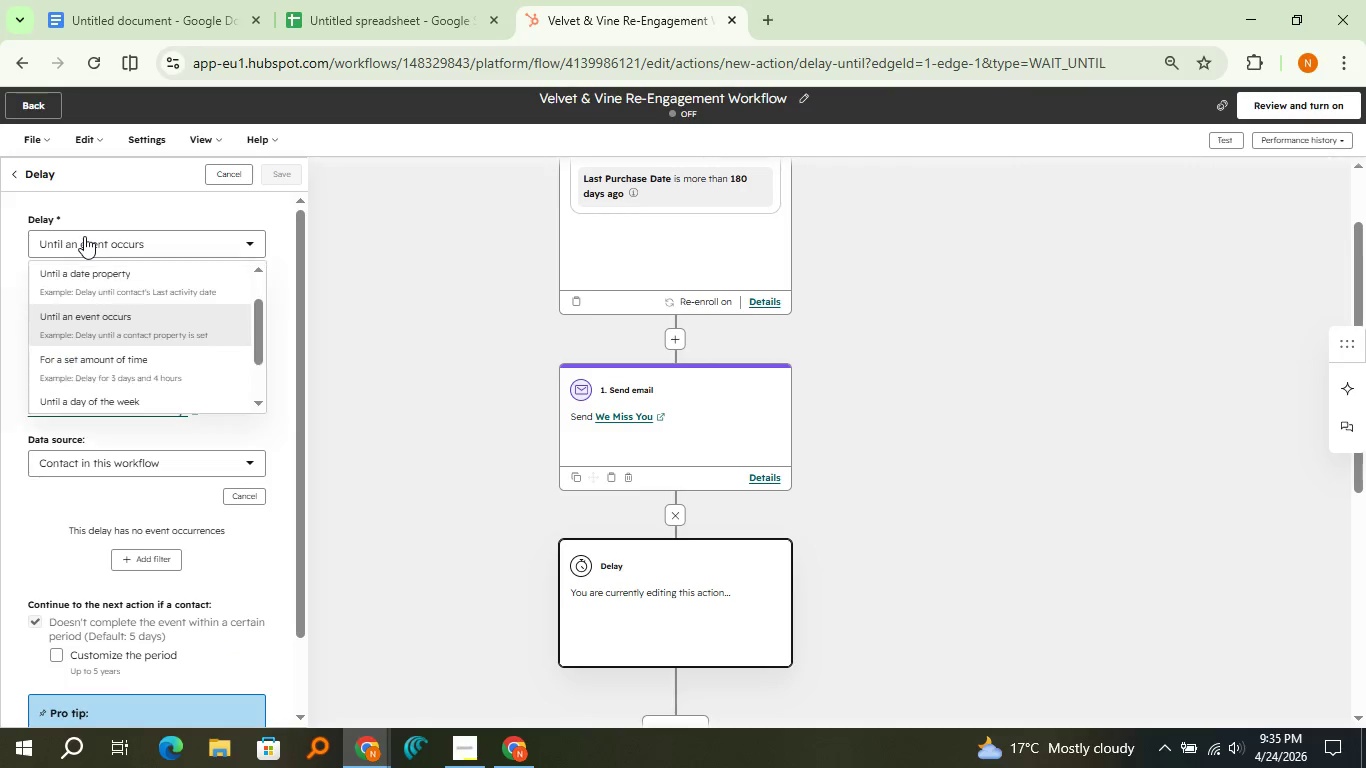 
left_click([84, 236])
 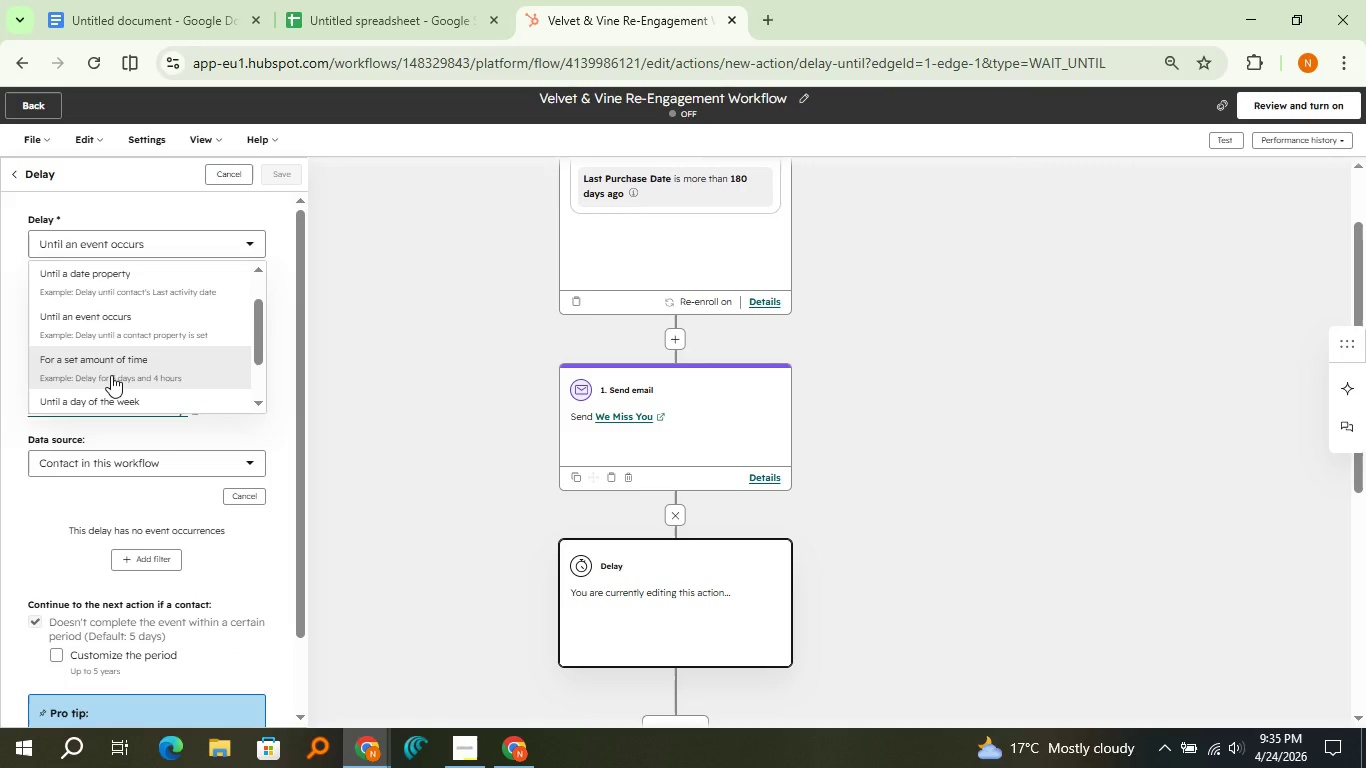 
left_click([111, 375])
 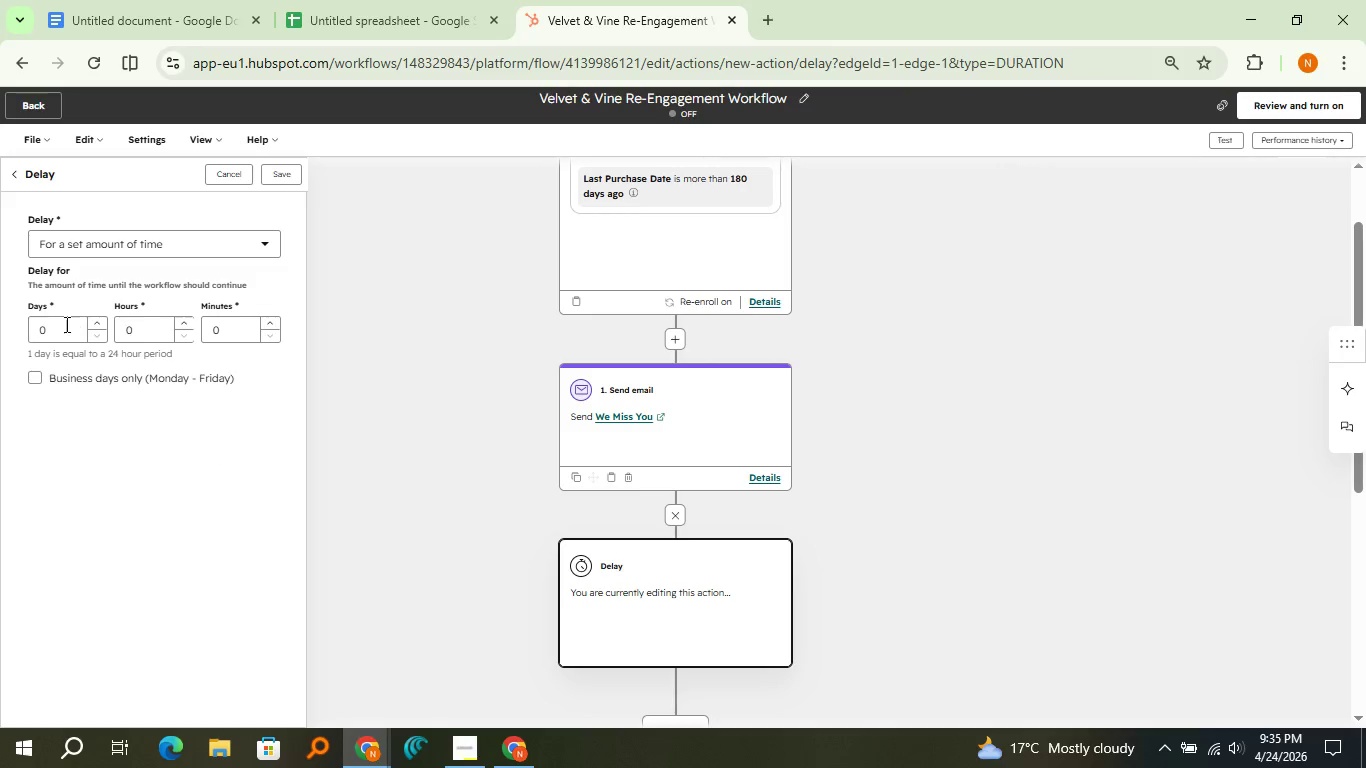 
left_click([65, 324])
 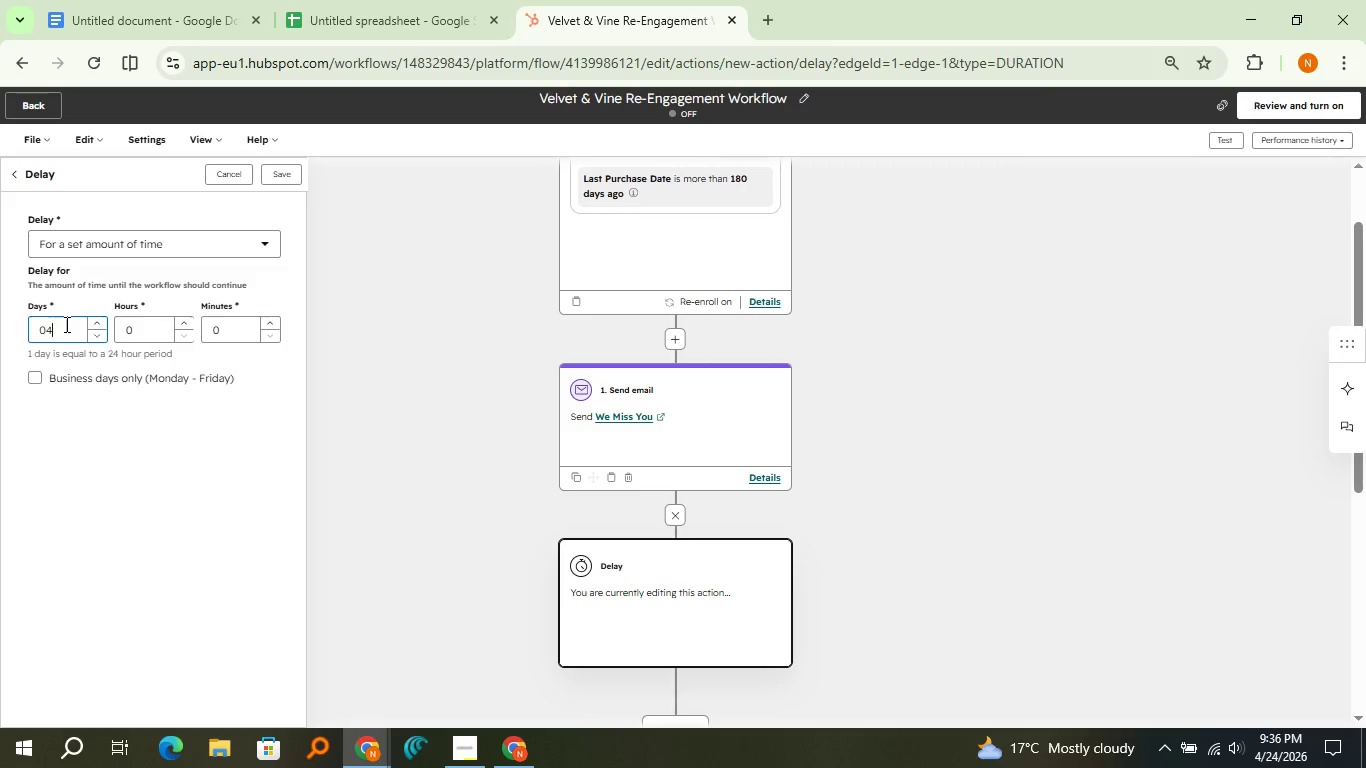 
key(4)
 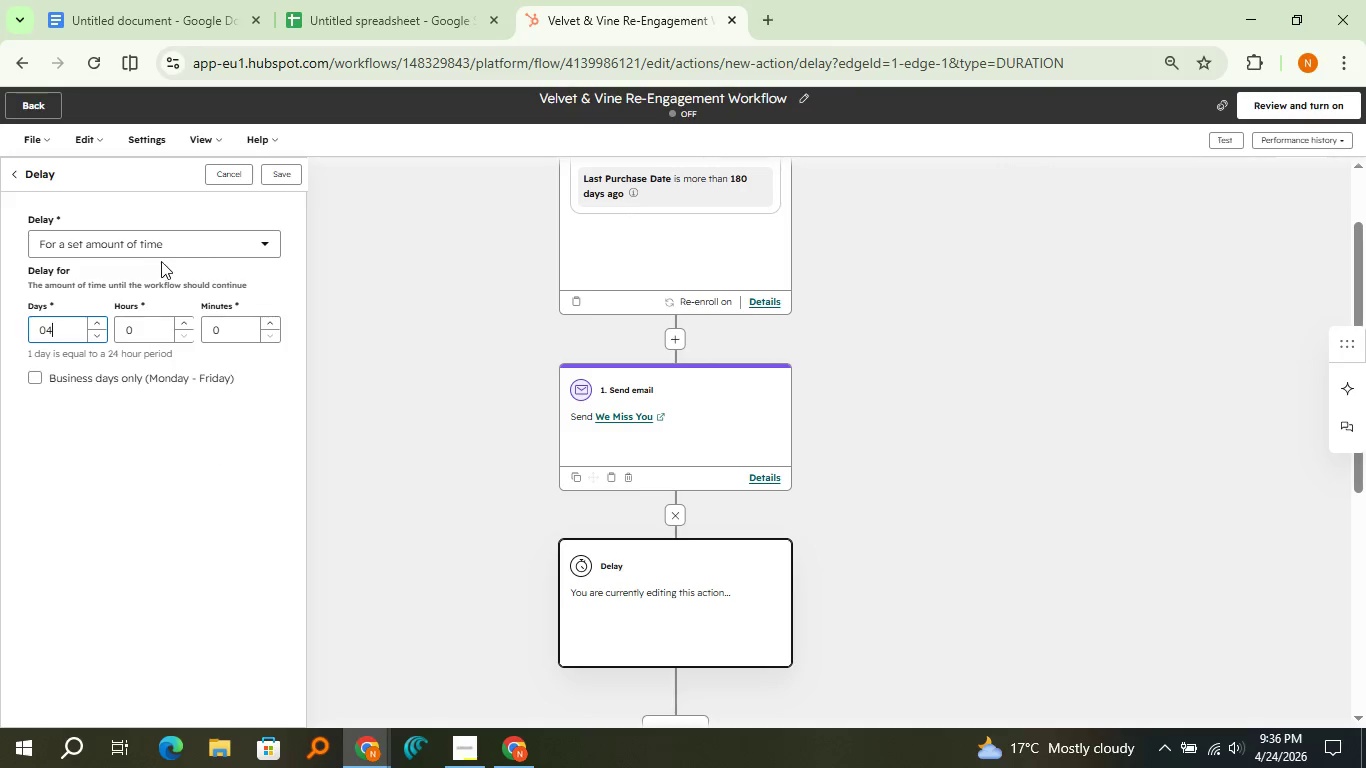 
left_click([274, 181])
 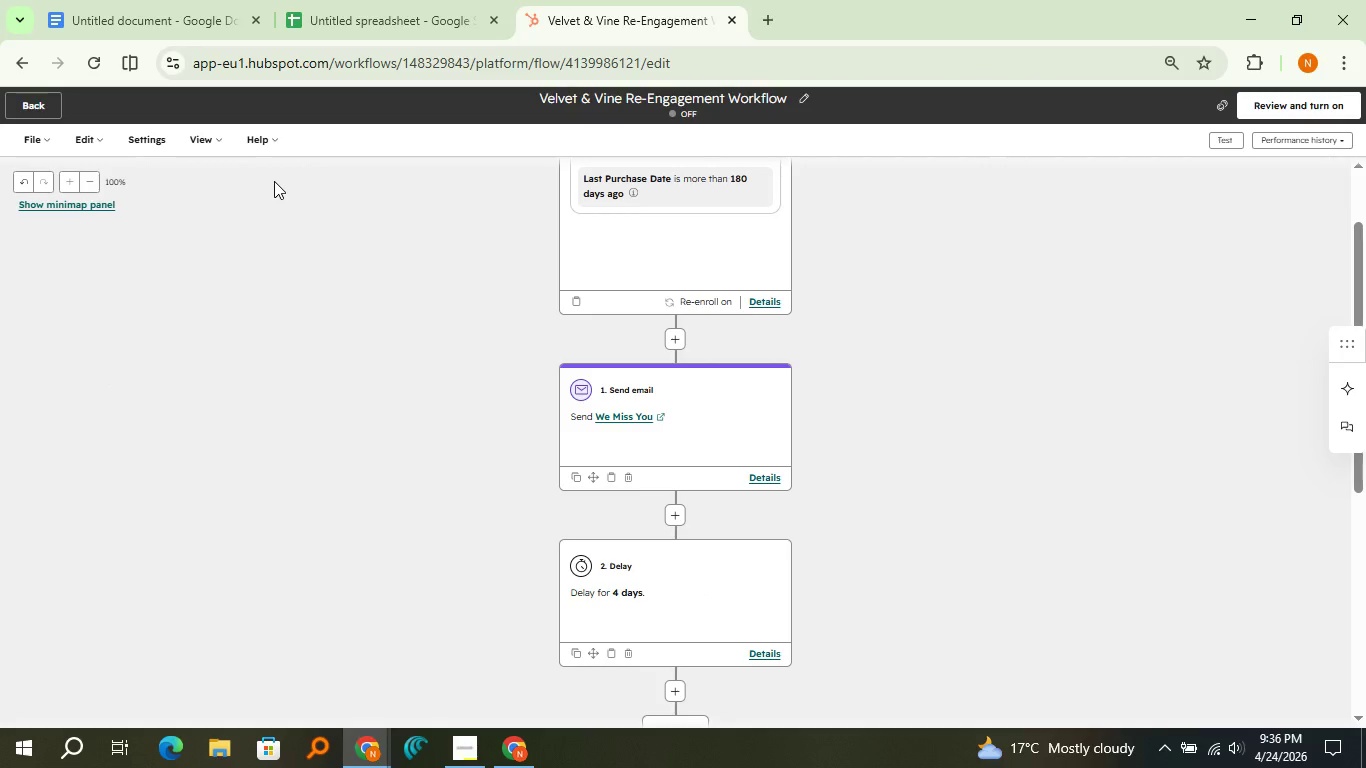 
wait(20.73)
 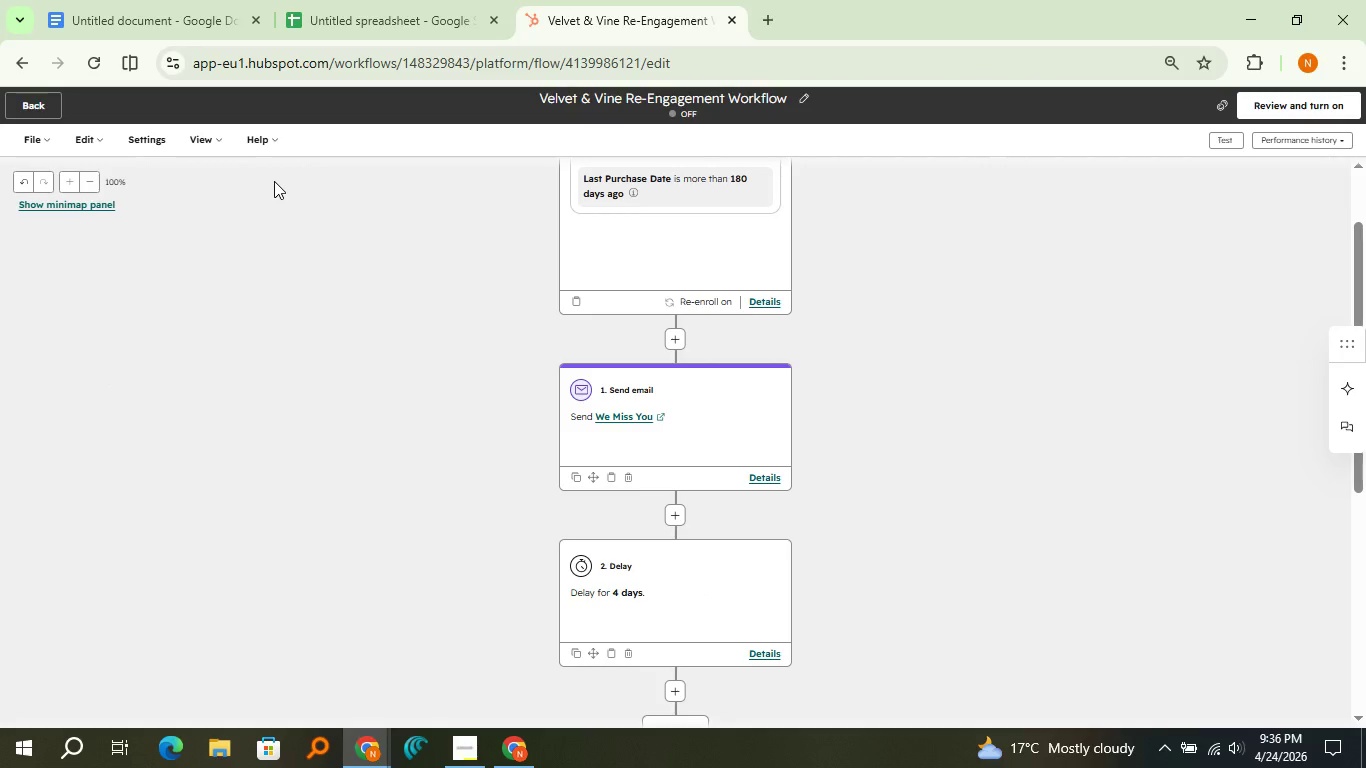 
scroll: coordinate [278, 184], scroll_direction: down, amount: 3.0
 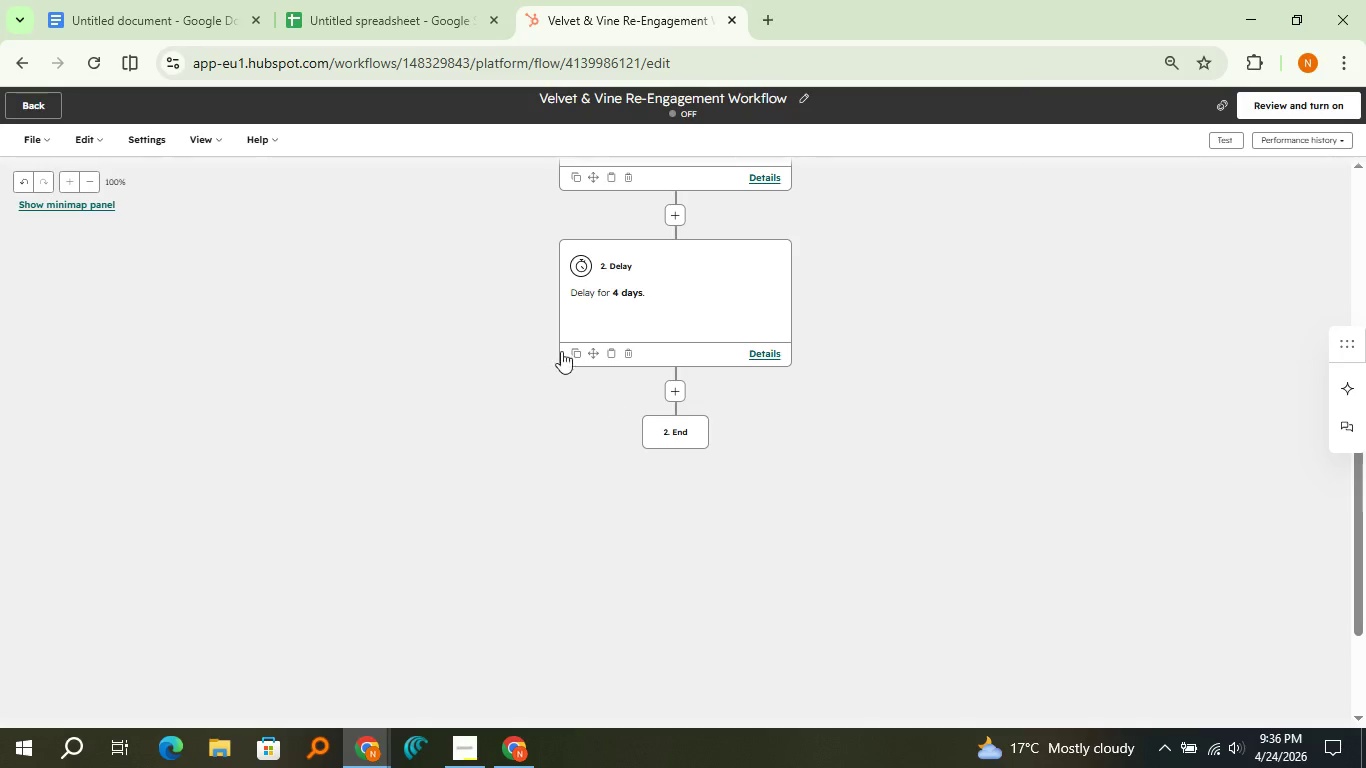 
left_click([133, 0])
 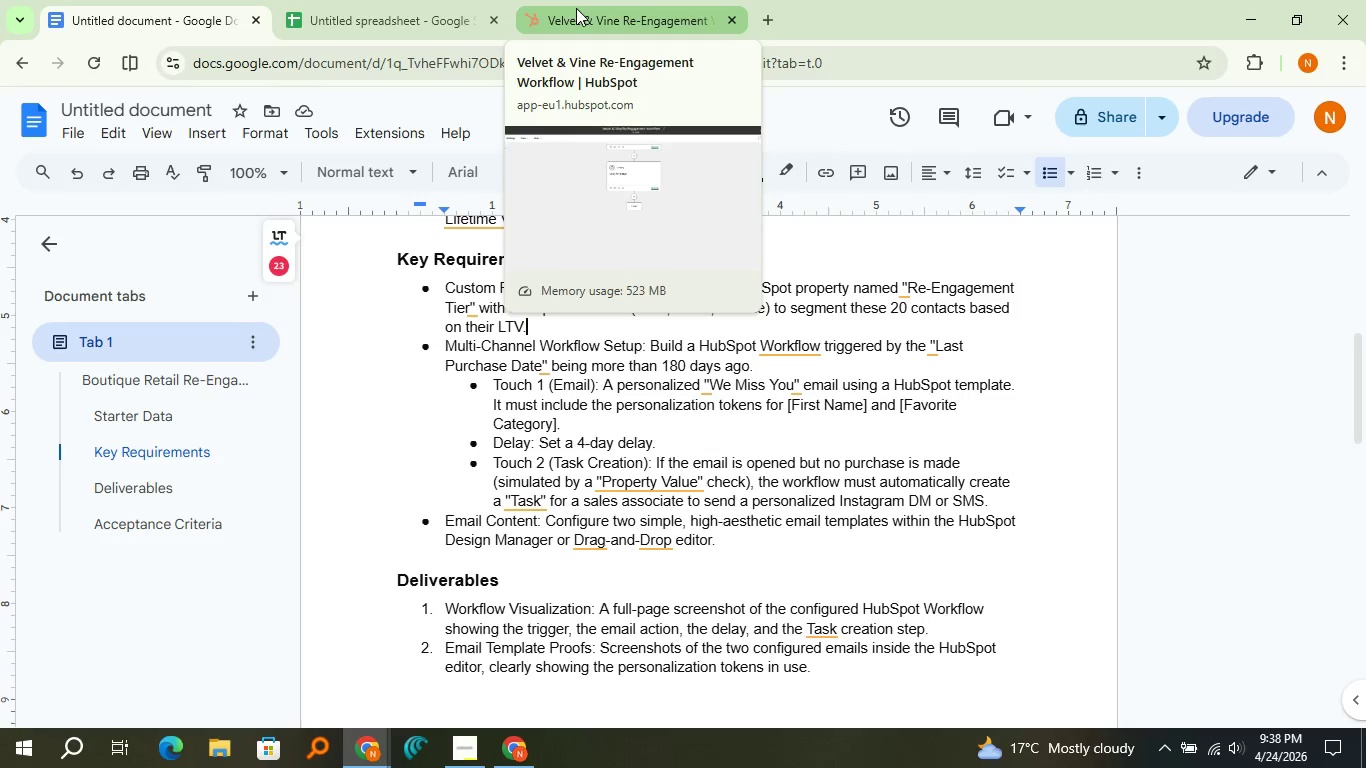 
wait(117.09)
 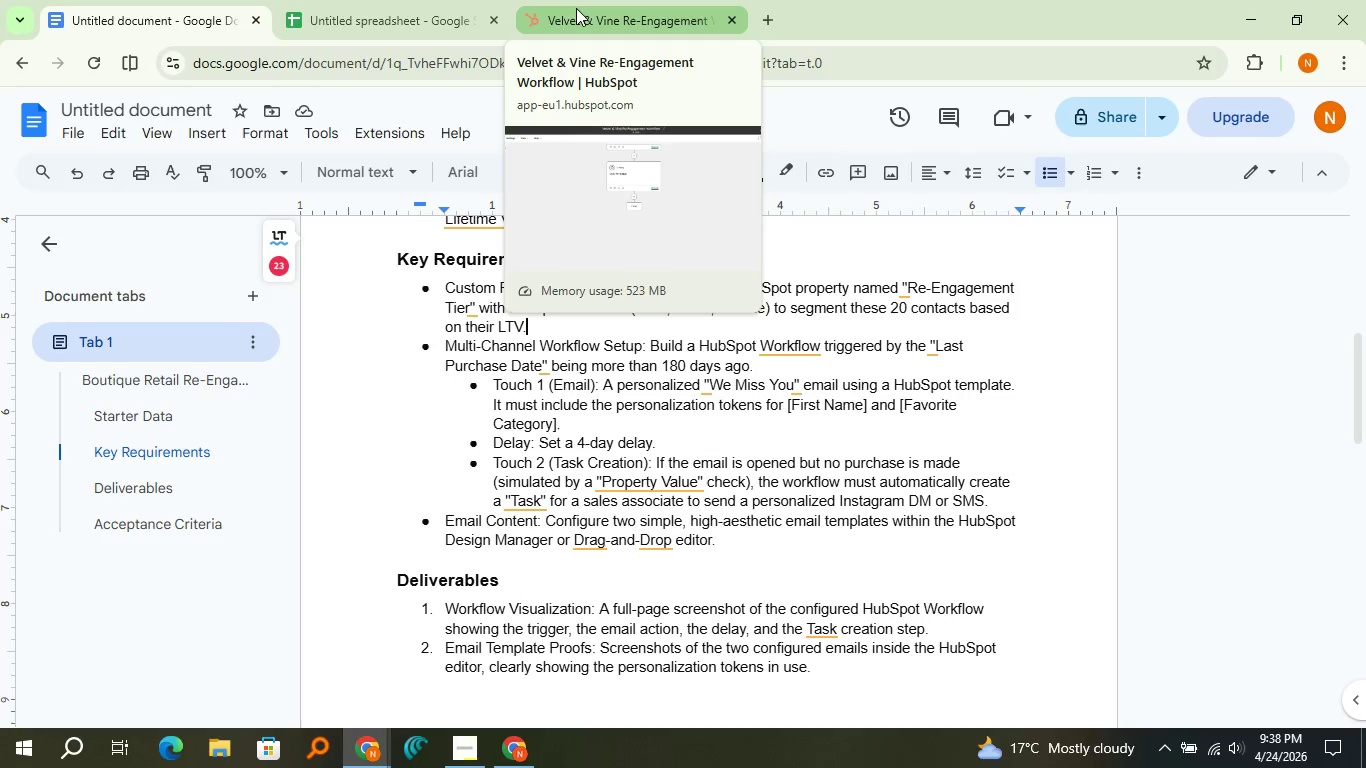 
left_click([576, 8])
 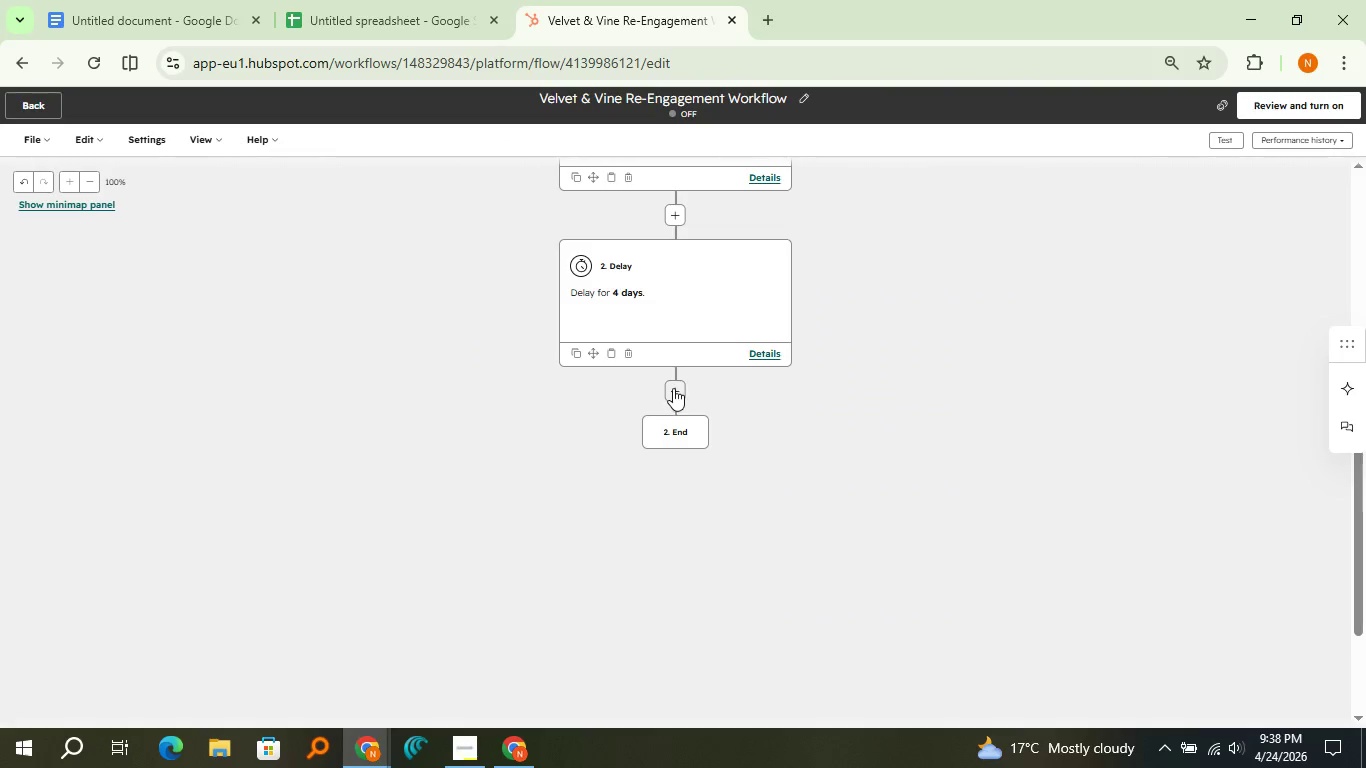 
left_click([673, 388])
 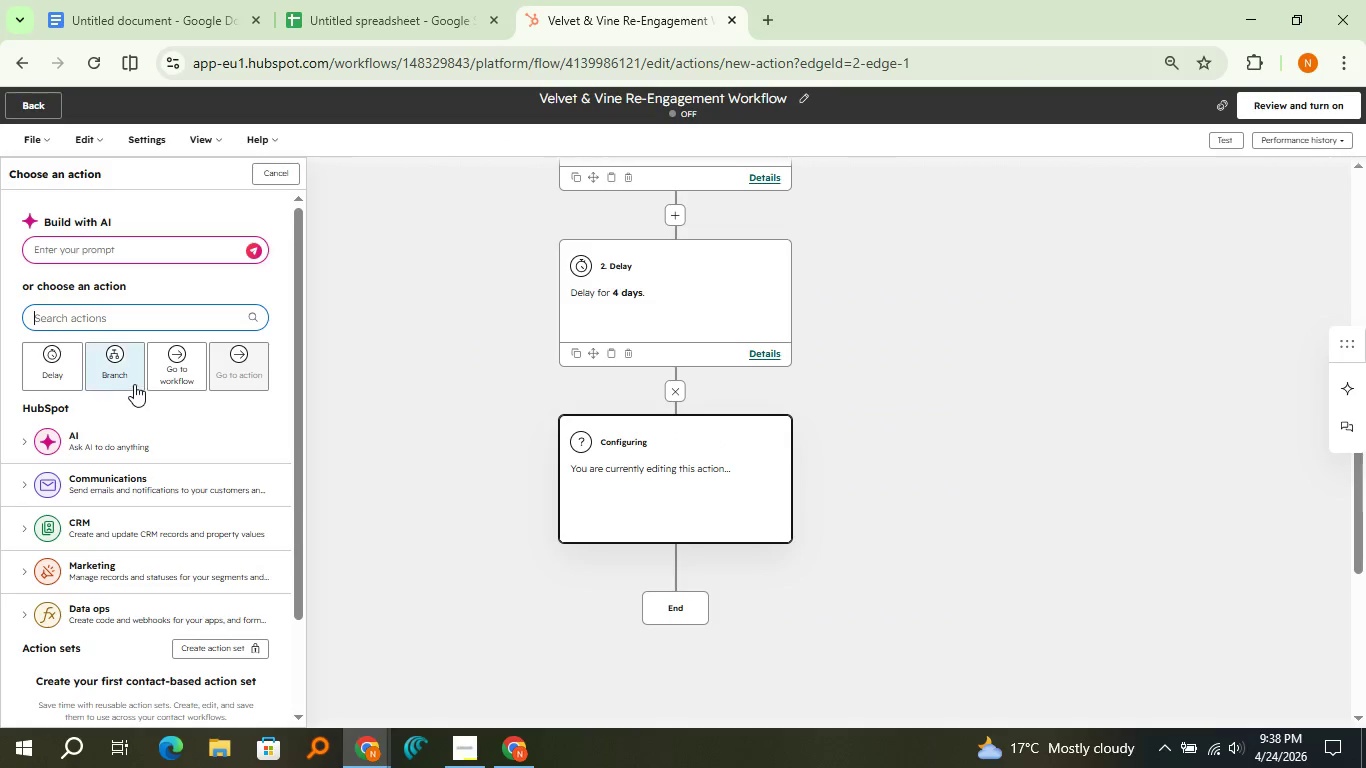 
left_click([126, 380])
 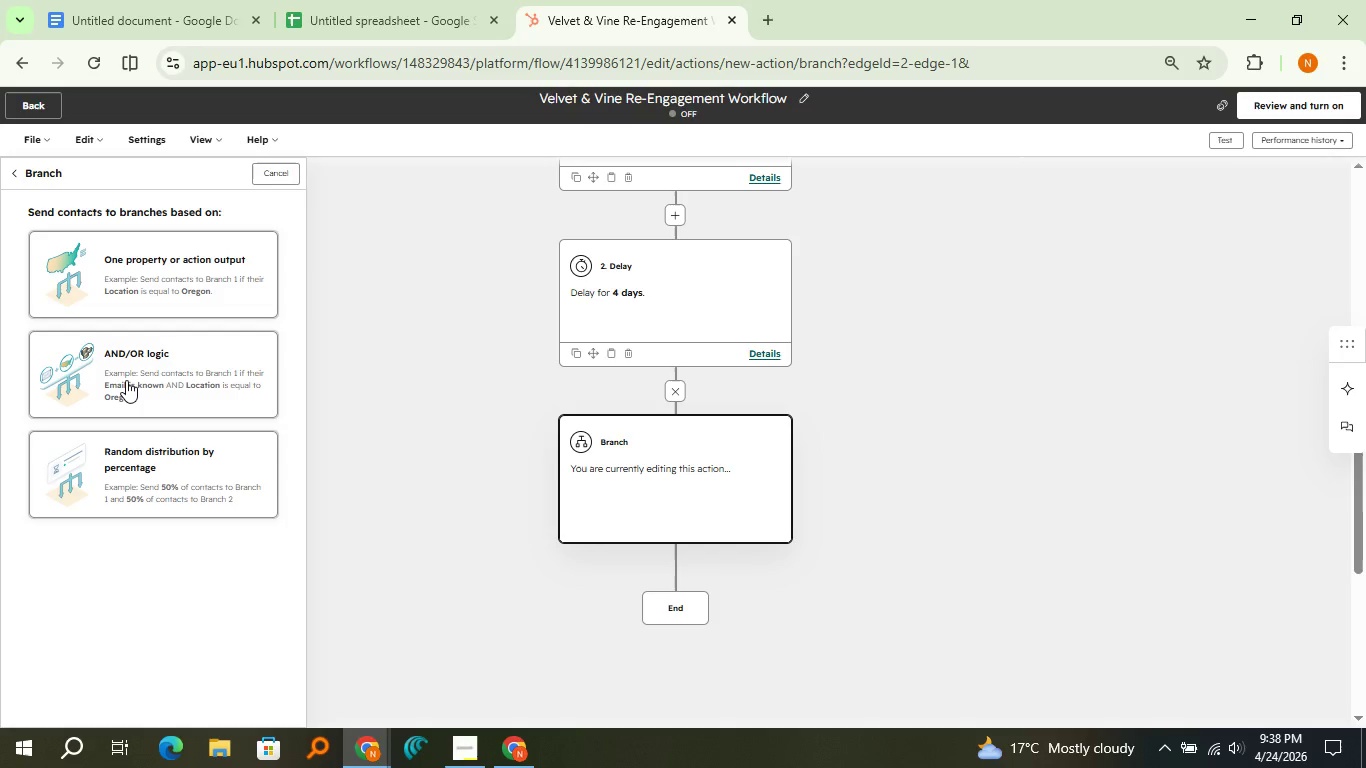 
wait(9.59)
 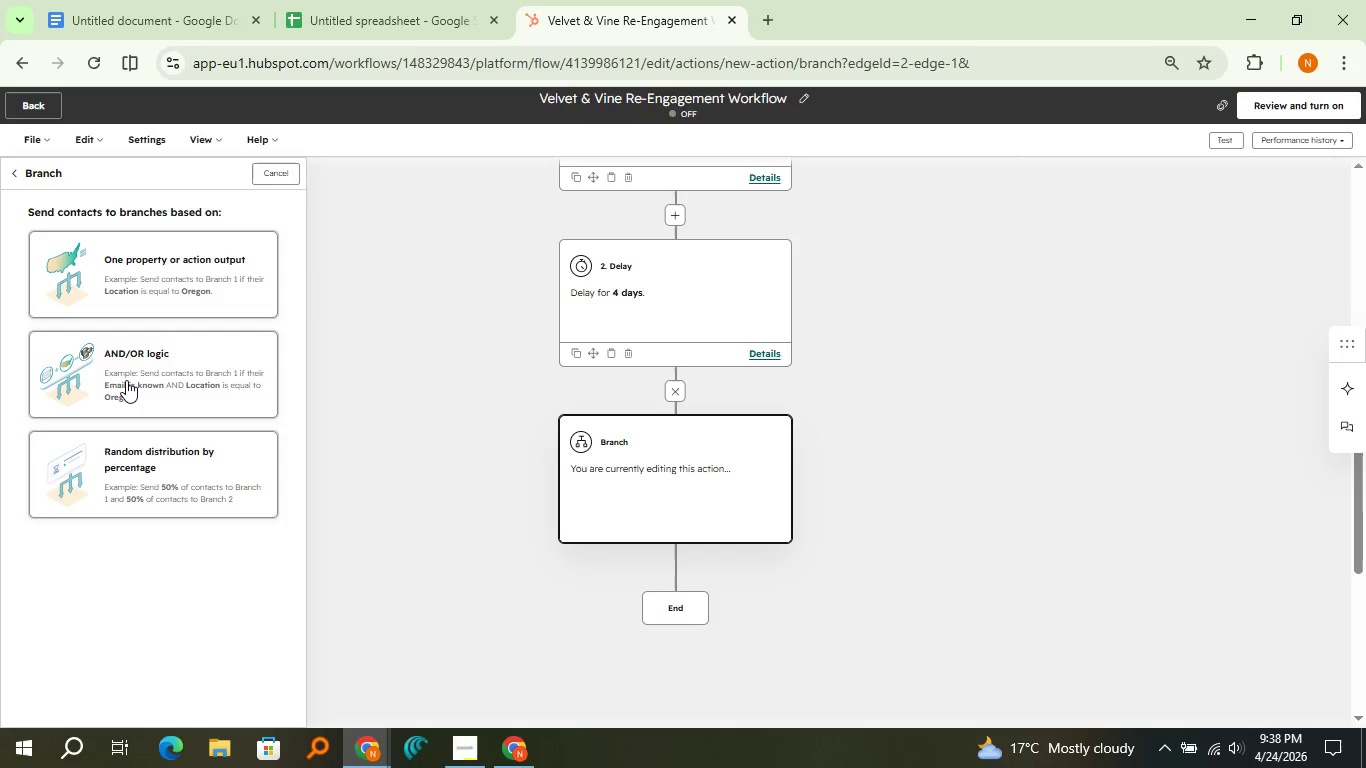 
left_click([163, 274])
 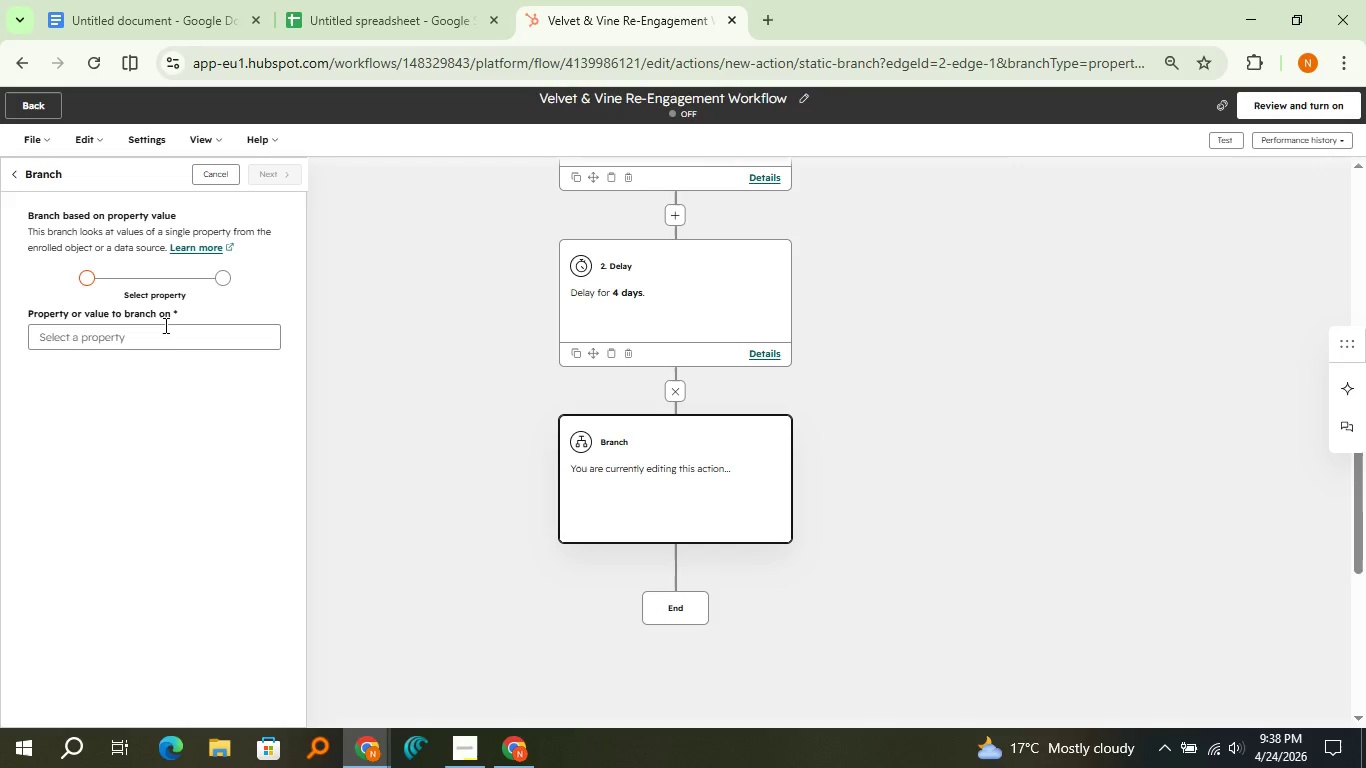 
left_click([169, 341])
 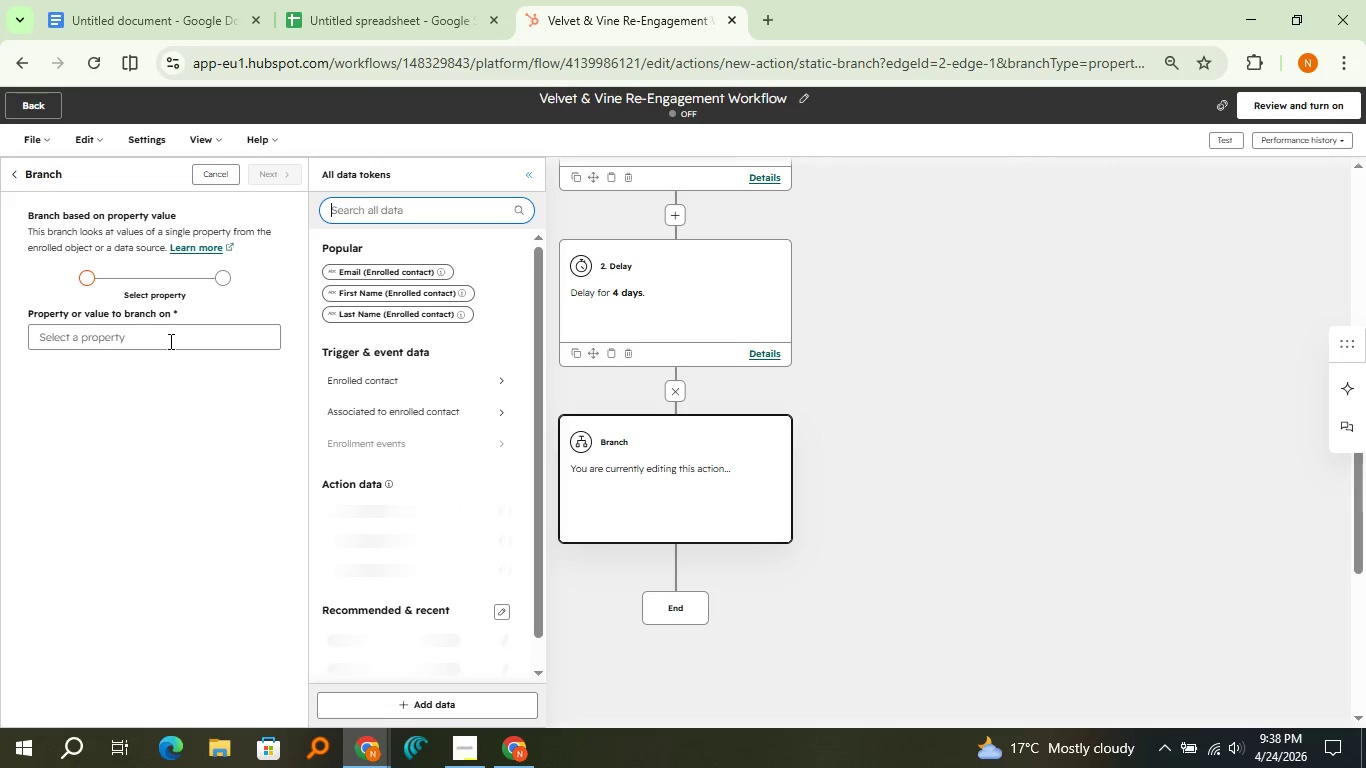 
type(MArketing )
key(Backspace)
key(Backspace)
key(Backspace)
key(Backspace)
type(arketing Email activity)
key(Backspace)
key(Backspace)
key(Backspace)
key(Backspace)
key(Backspace)
key(Backspace)
key(Backspace)
key(Backspace)
 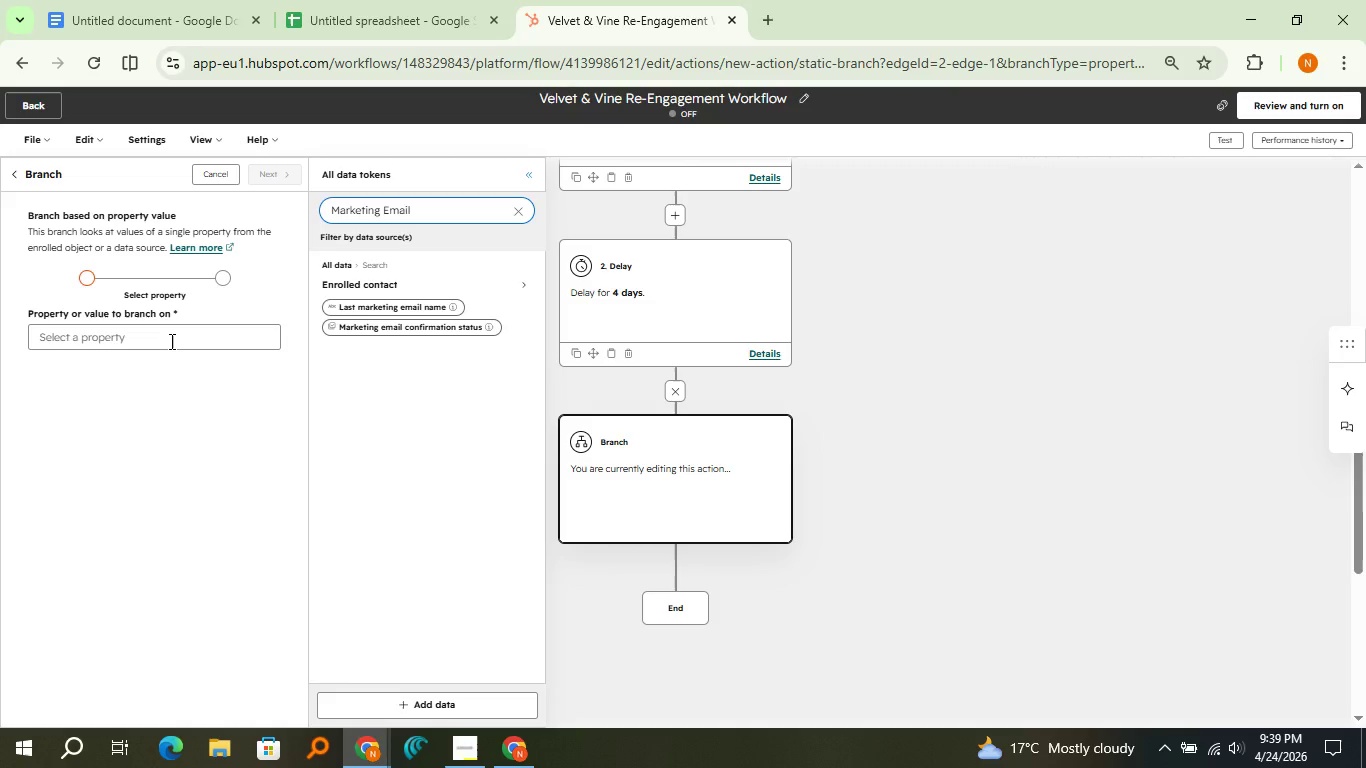 
hold_key(key=Backspace, duration=0.62)
 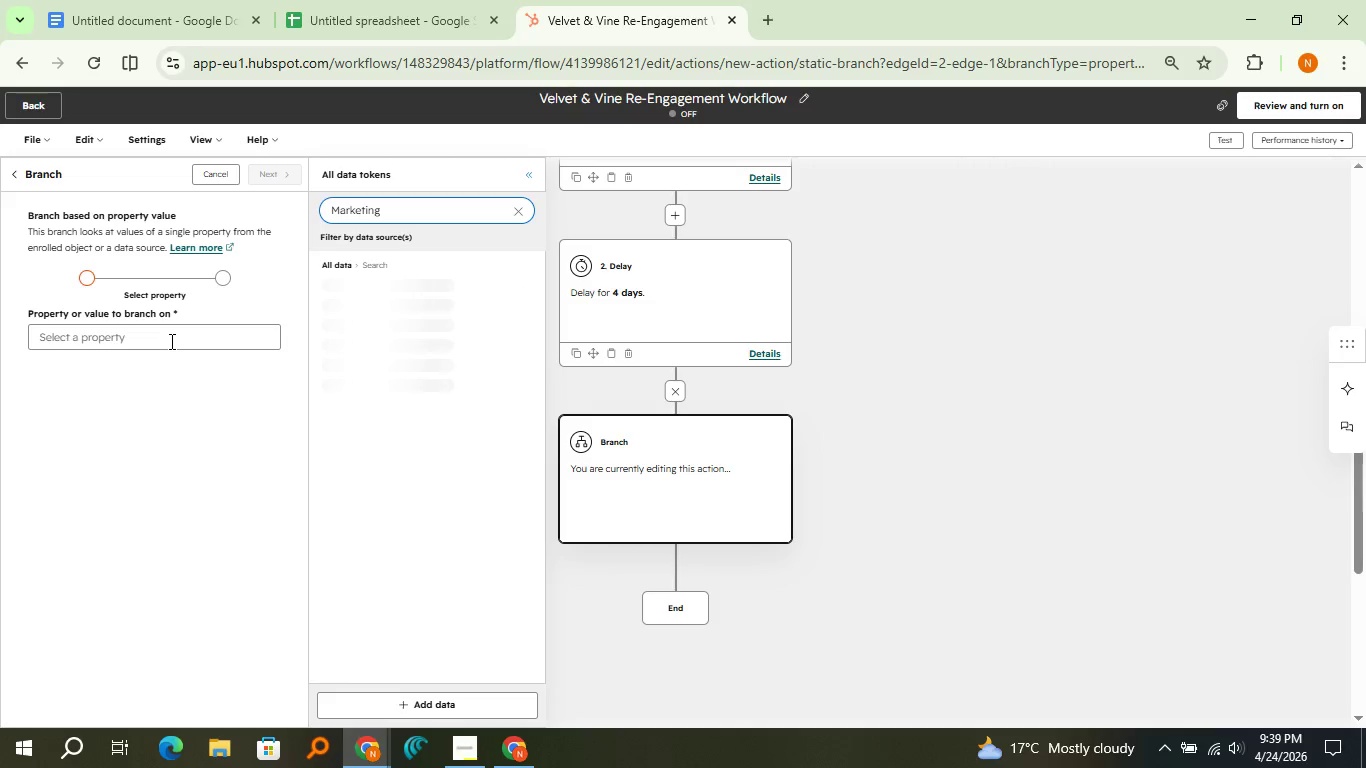 
hold_key(key=Backspace, duration=0.34)
 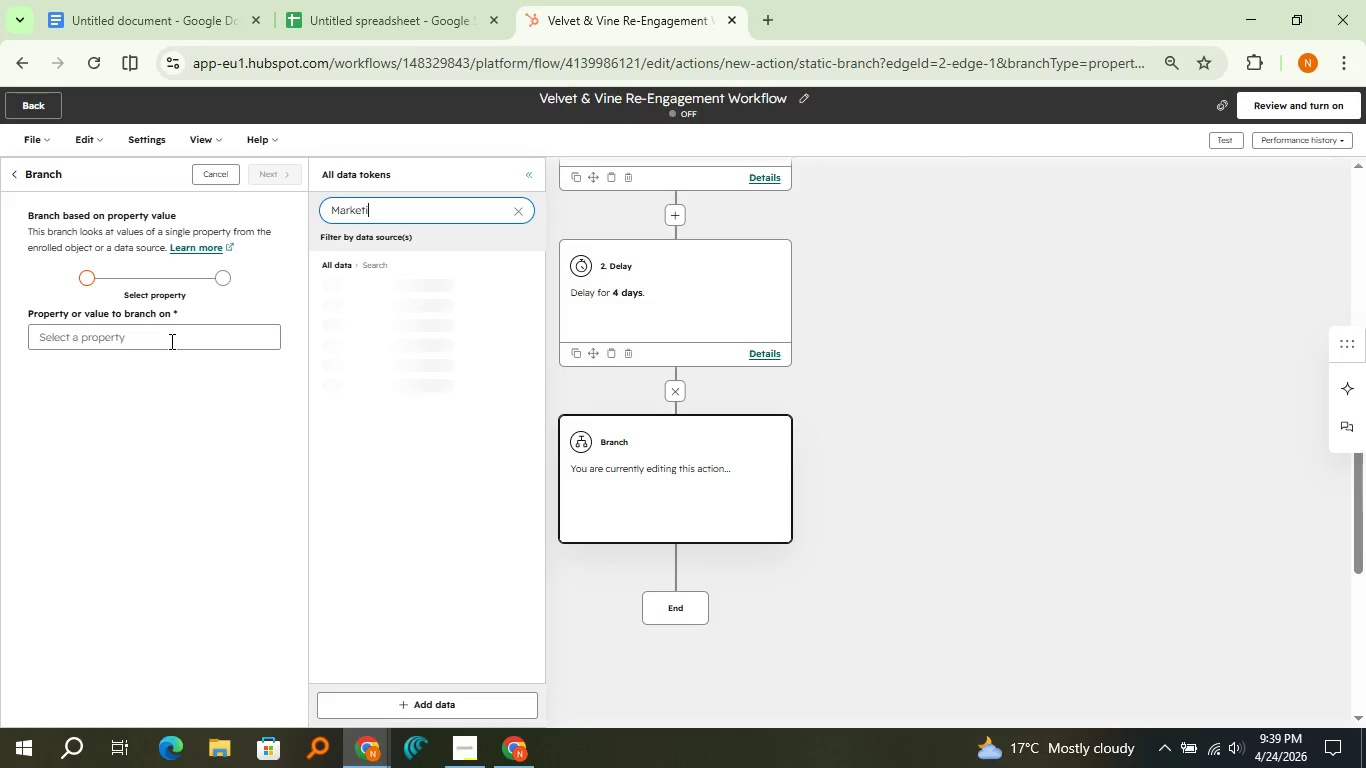 
key(Backspace)
 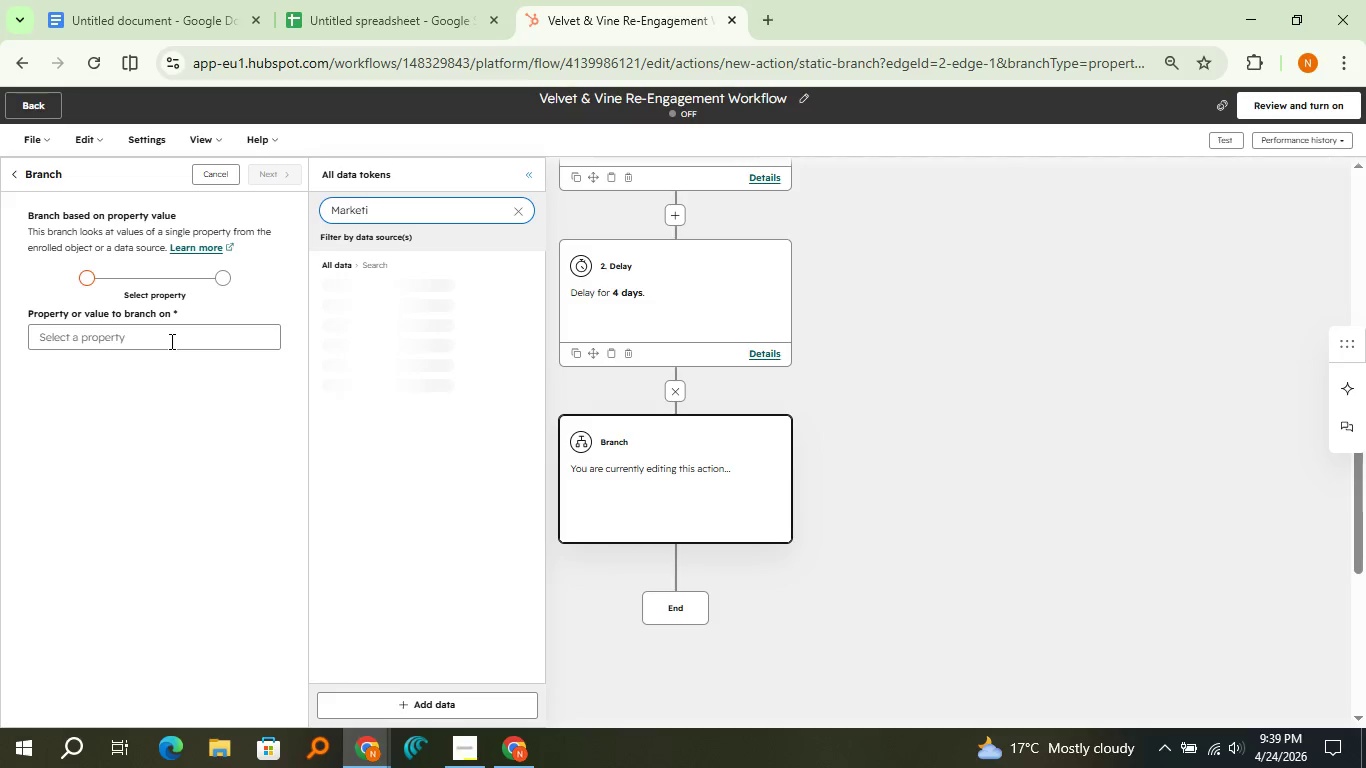 
key(Backspace)
 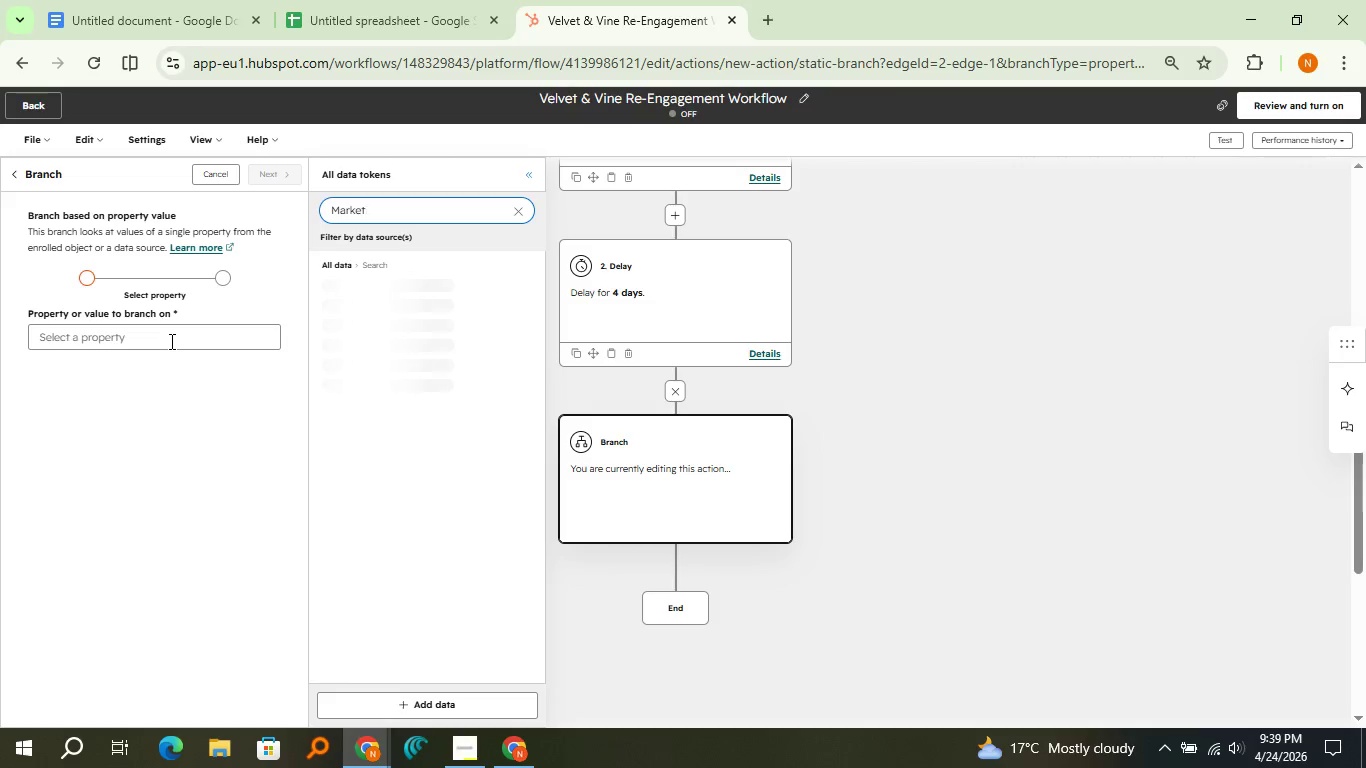 
key(Backspace)
 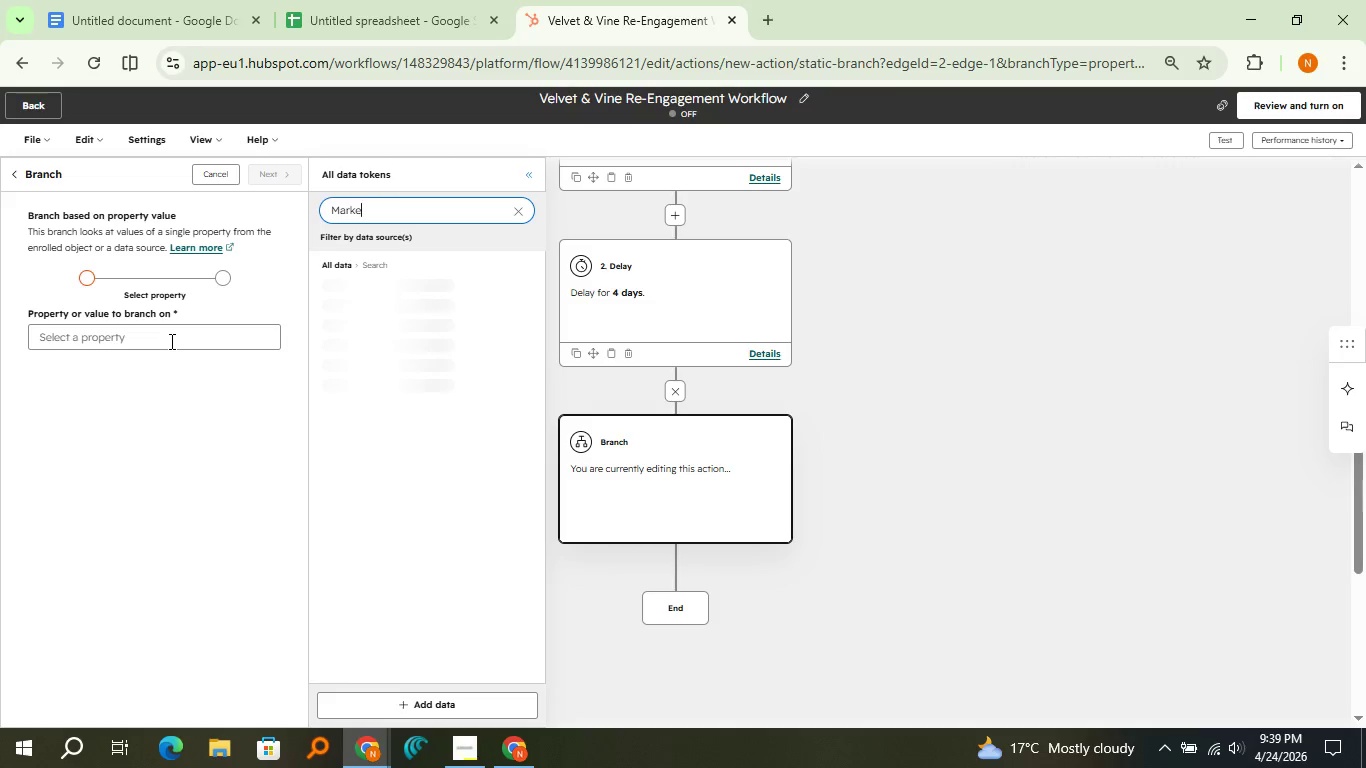 
key(Backspace)
 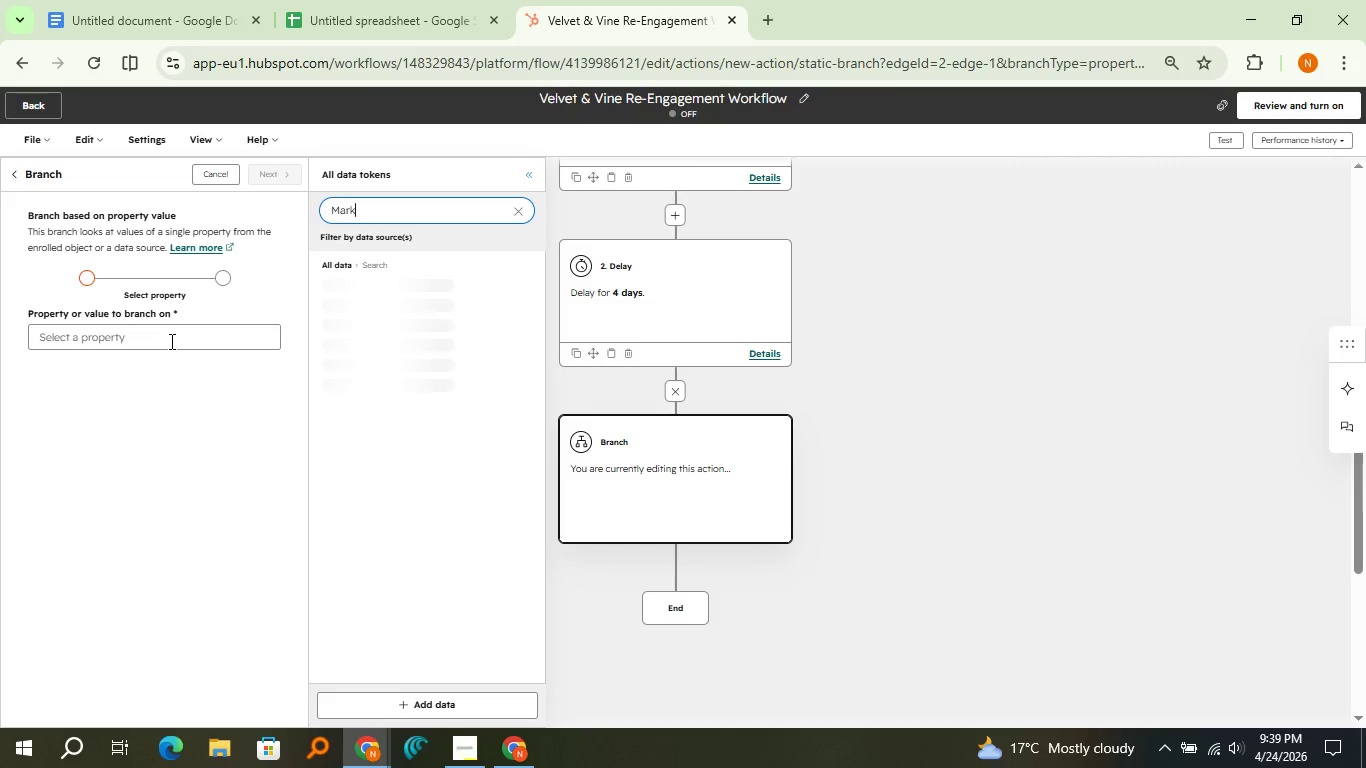 
key(Backspace)
 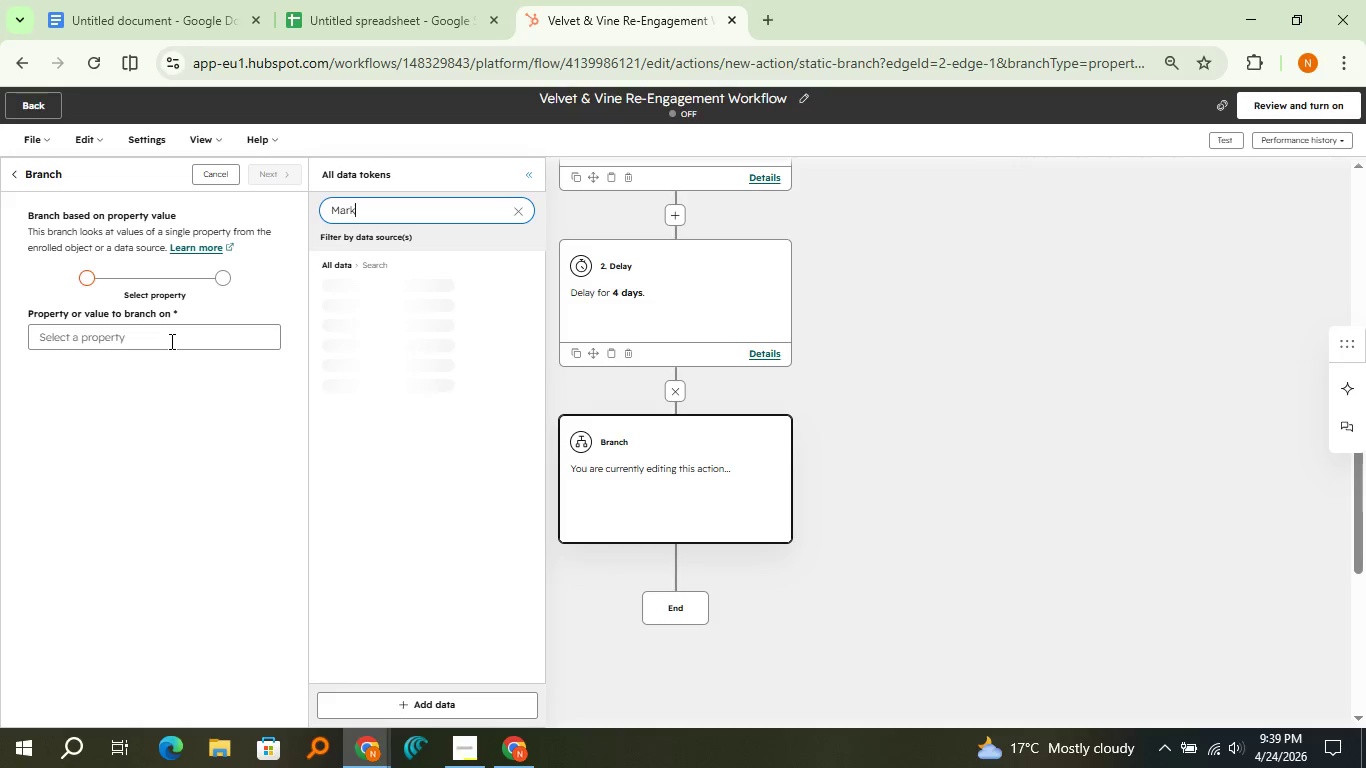 
key(Backspace)
 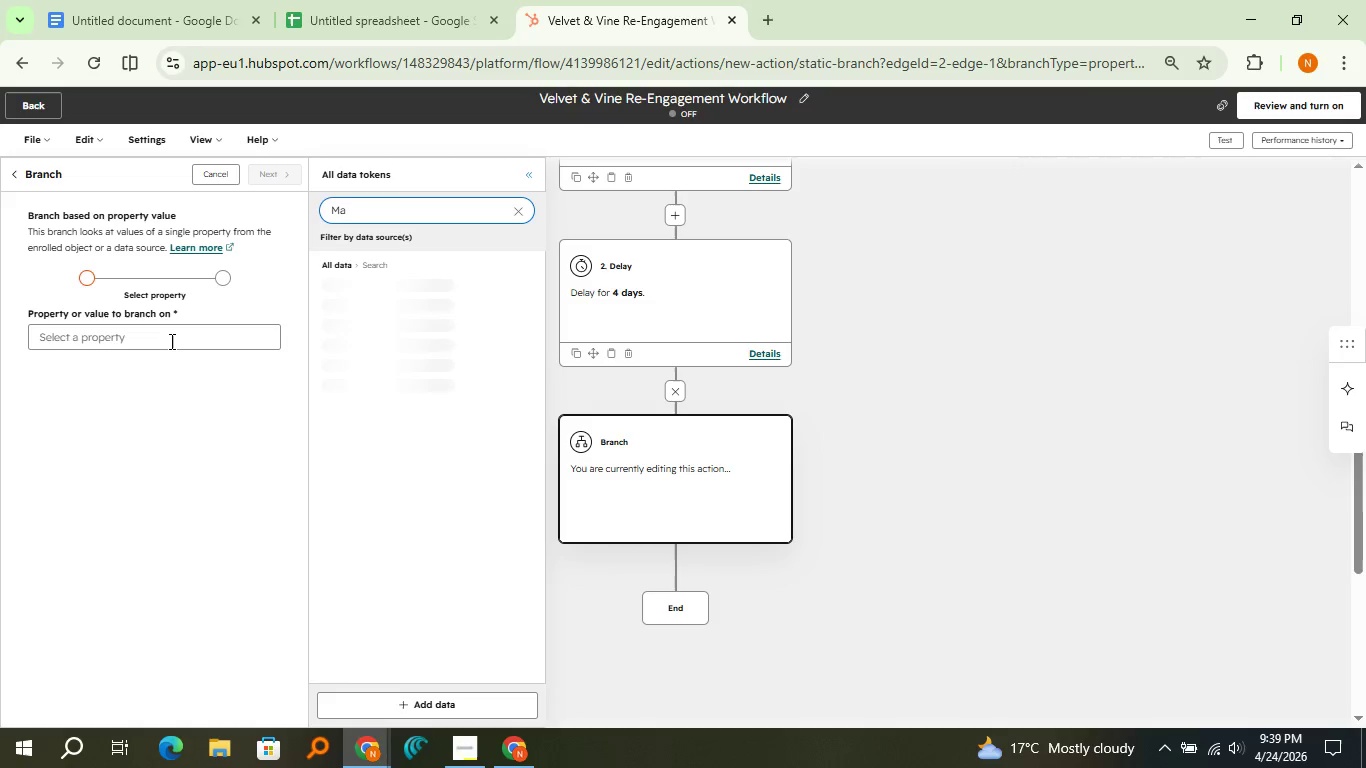 
key(Backspace)
 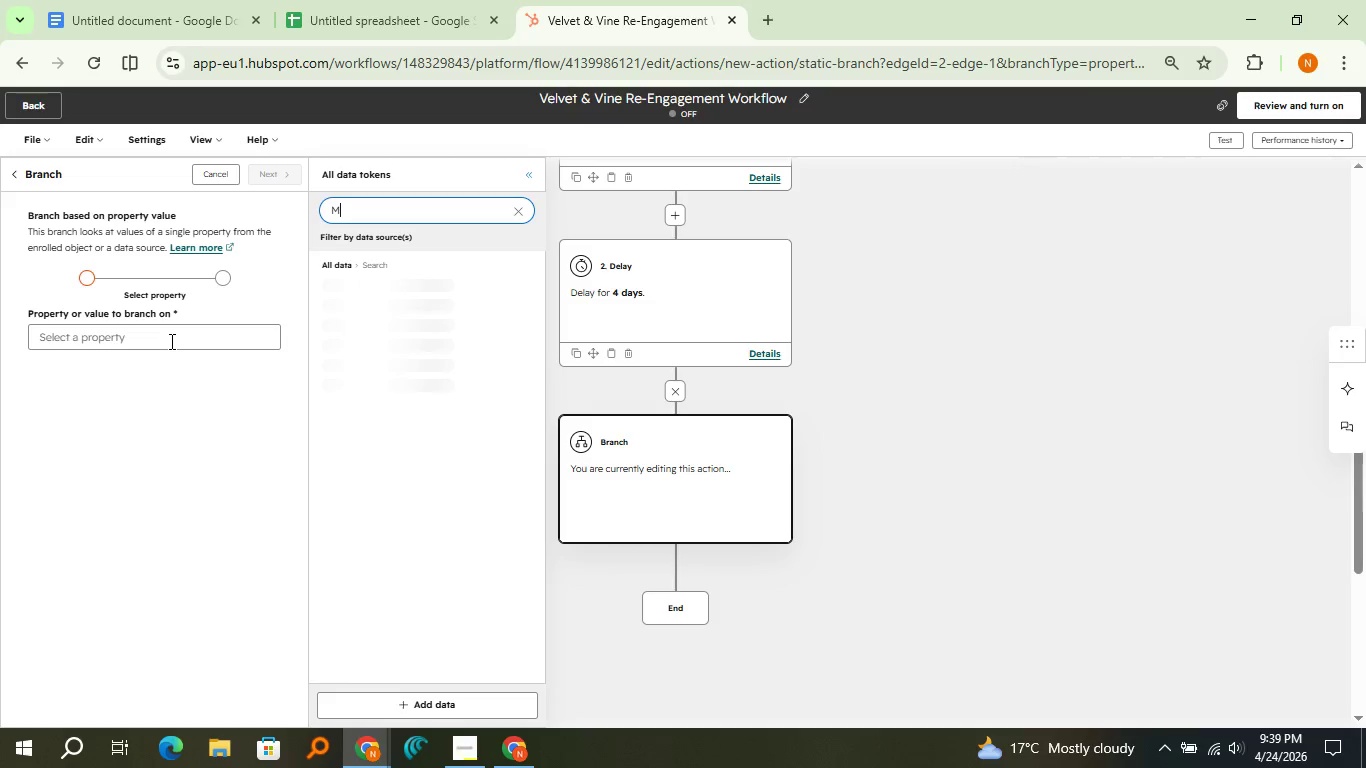 
key(Backspace)
 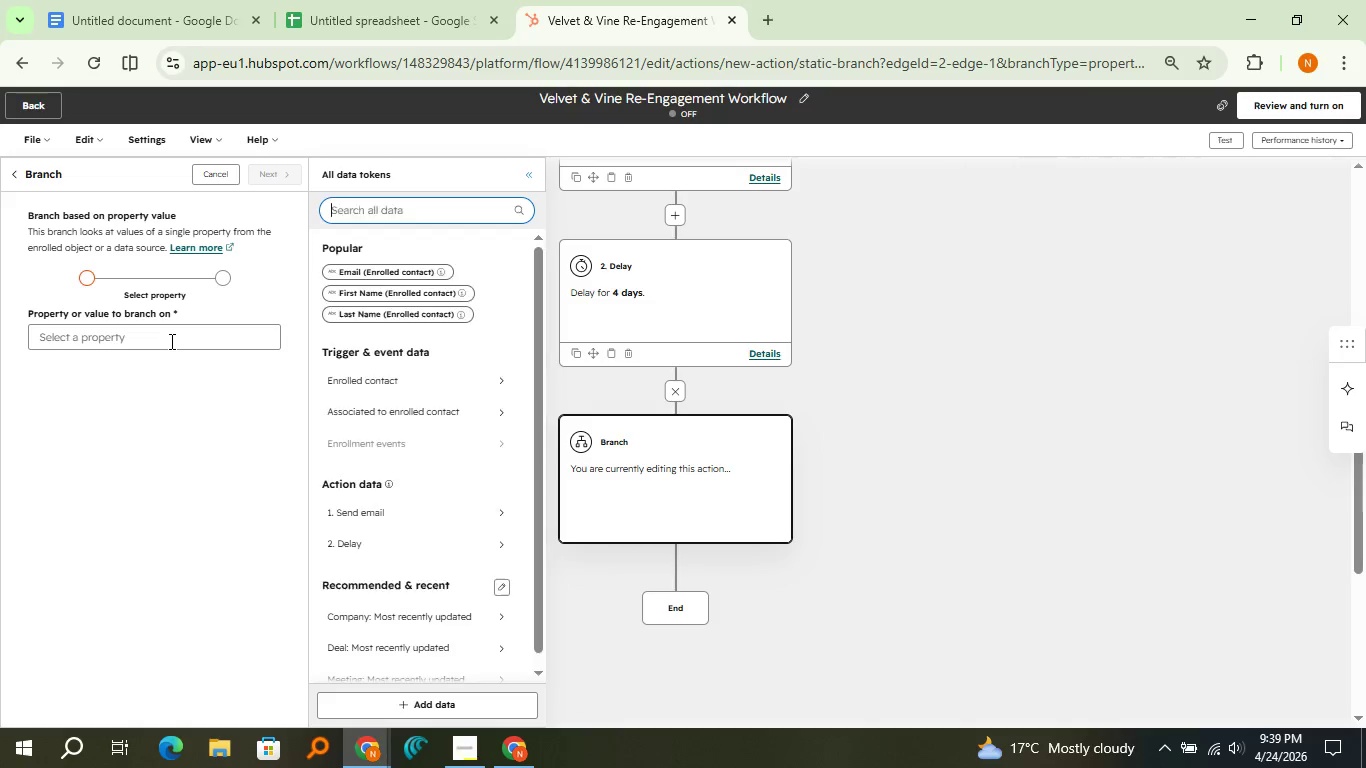 
key(Backspace)
 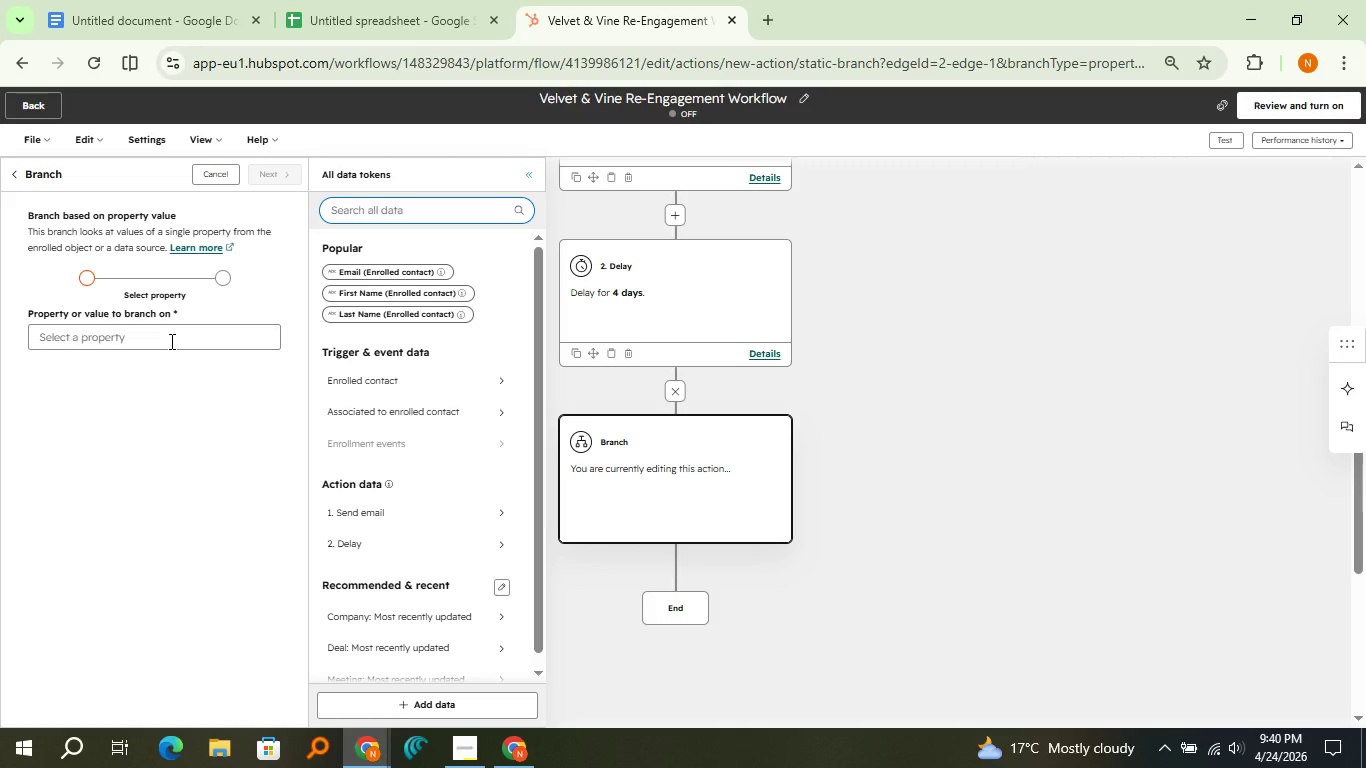 
wait(64.45)
 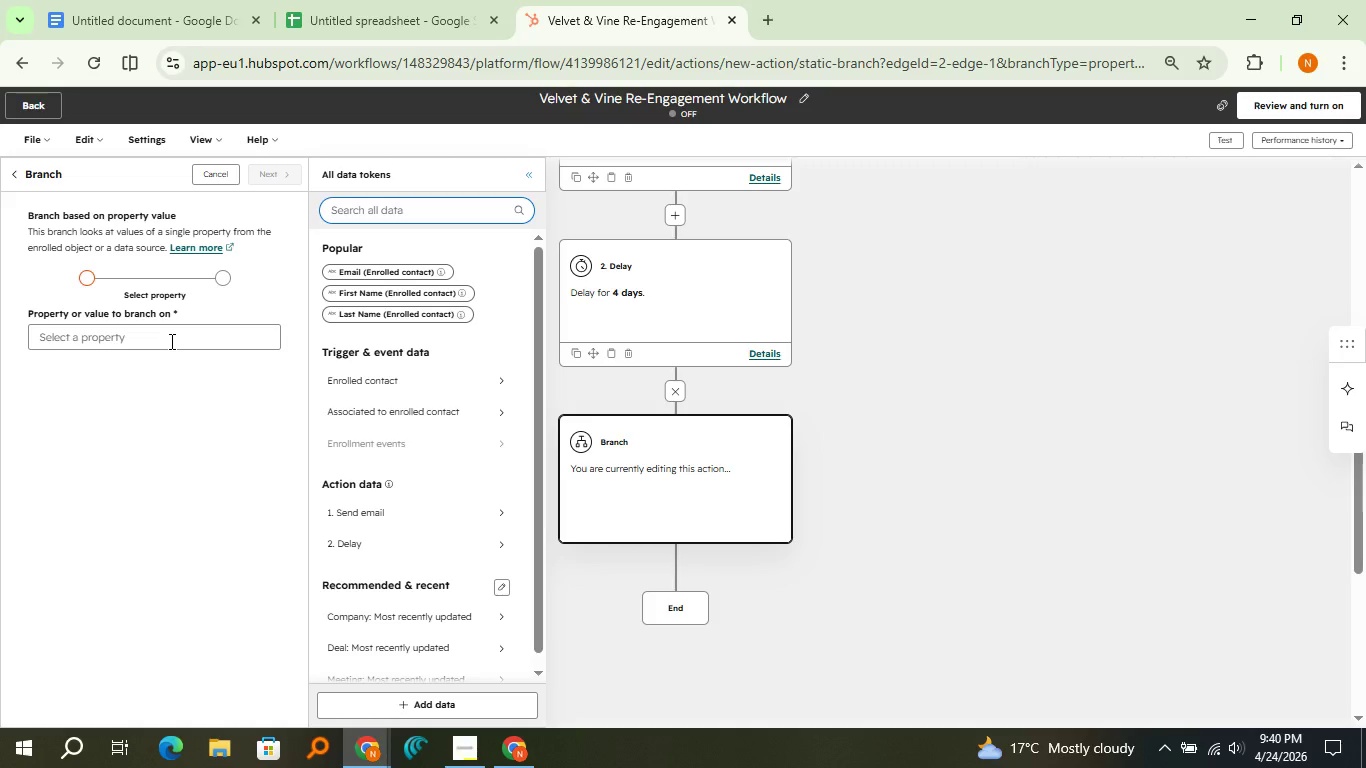 
type(marketn)
key(Backspace)
type(ing)
 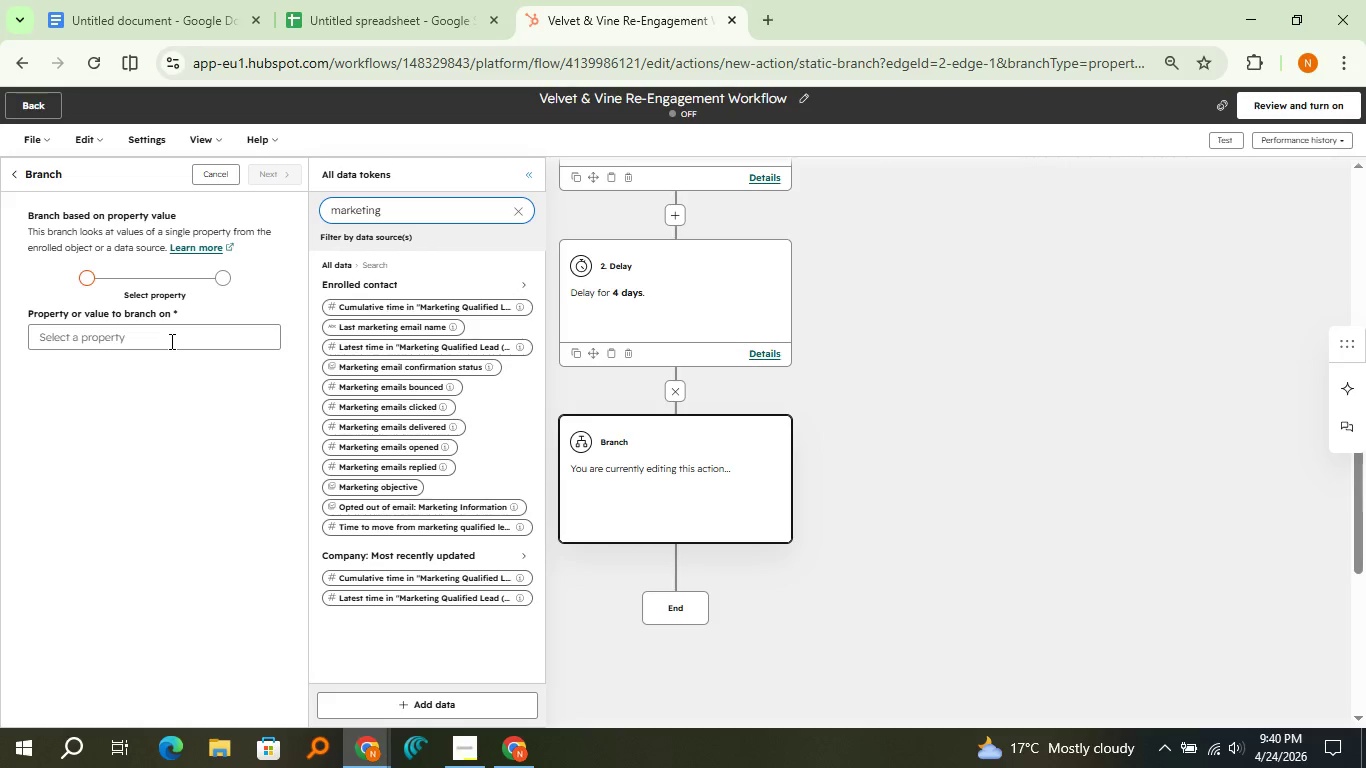 
type( email)
 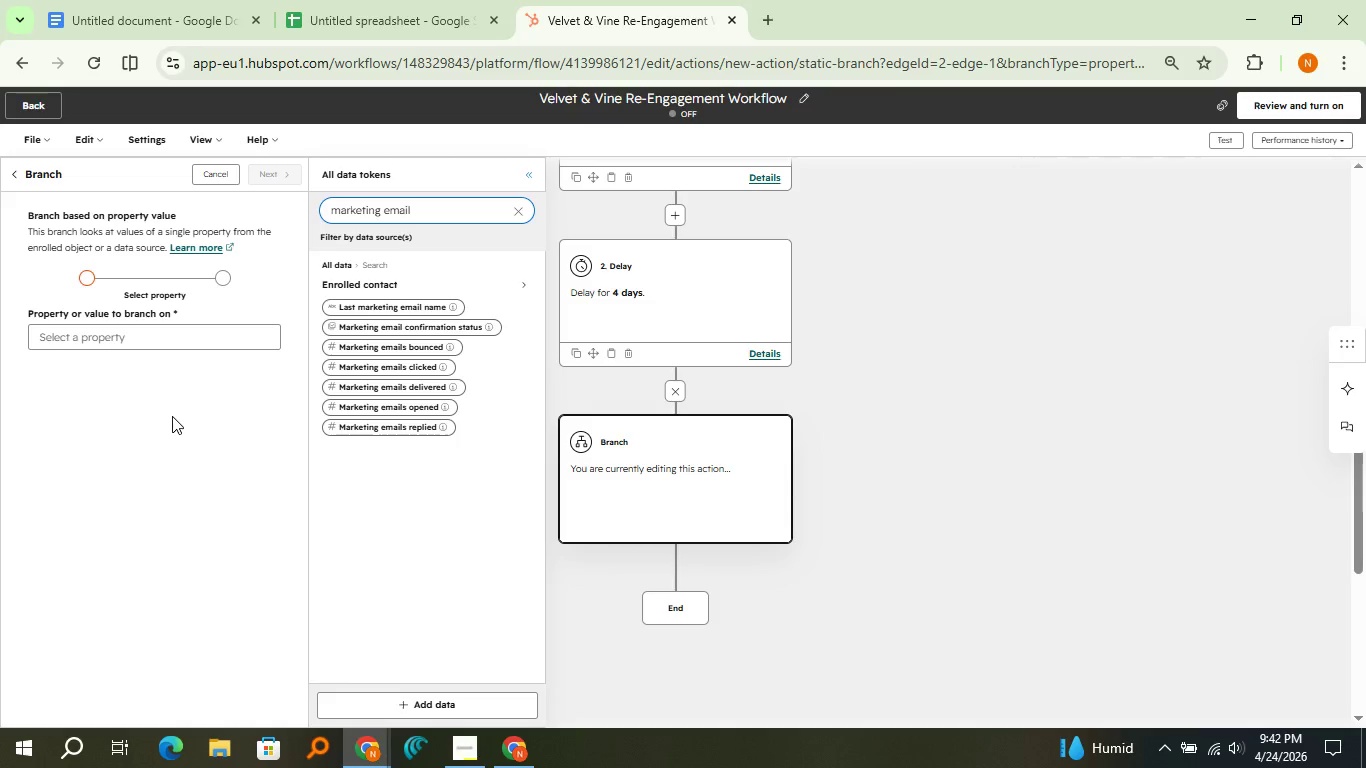 
wait(95.7)
 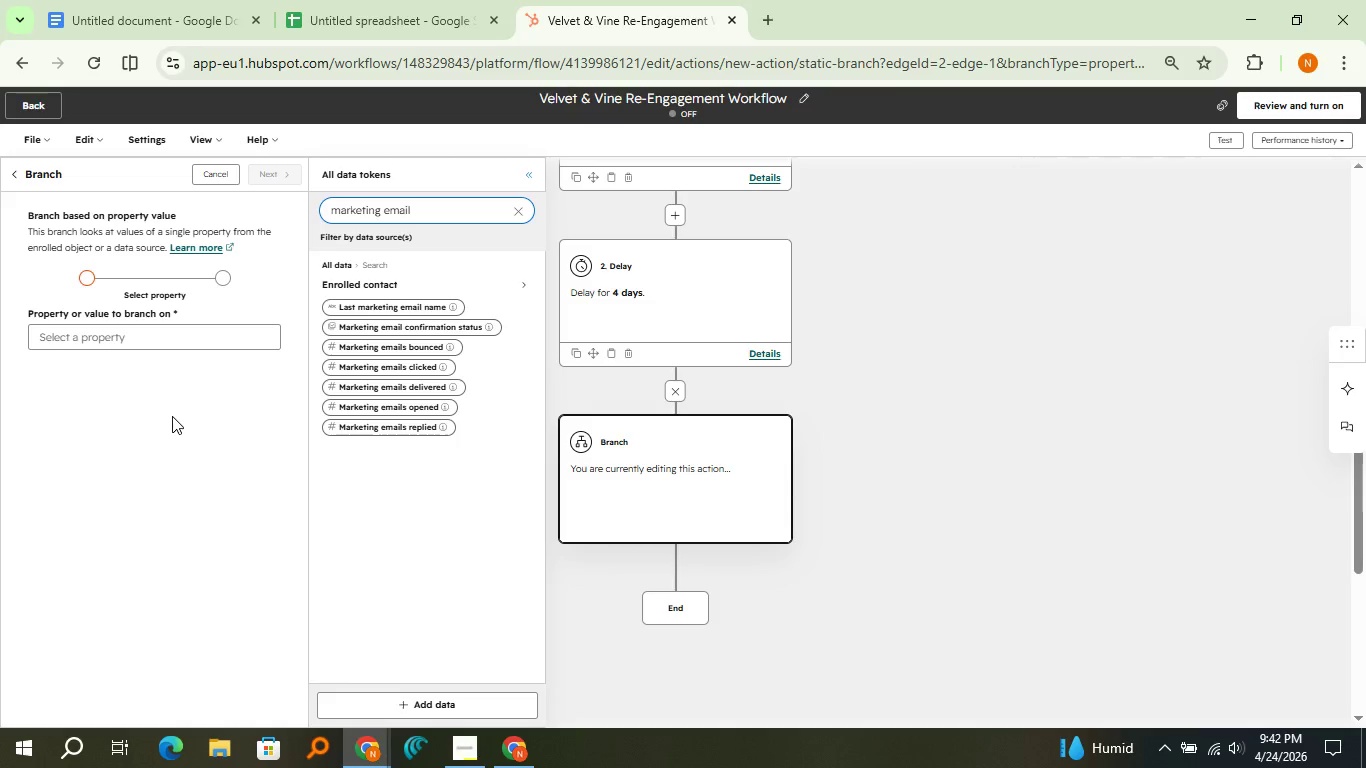 
left_click([370, 402])
 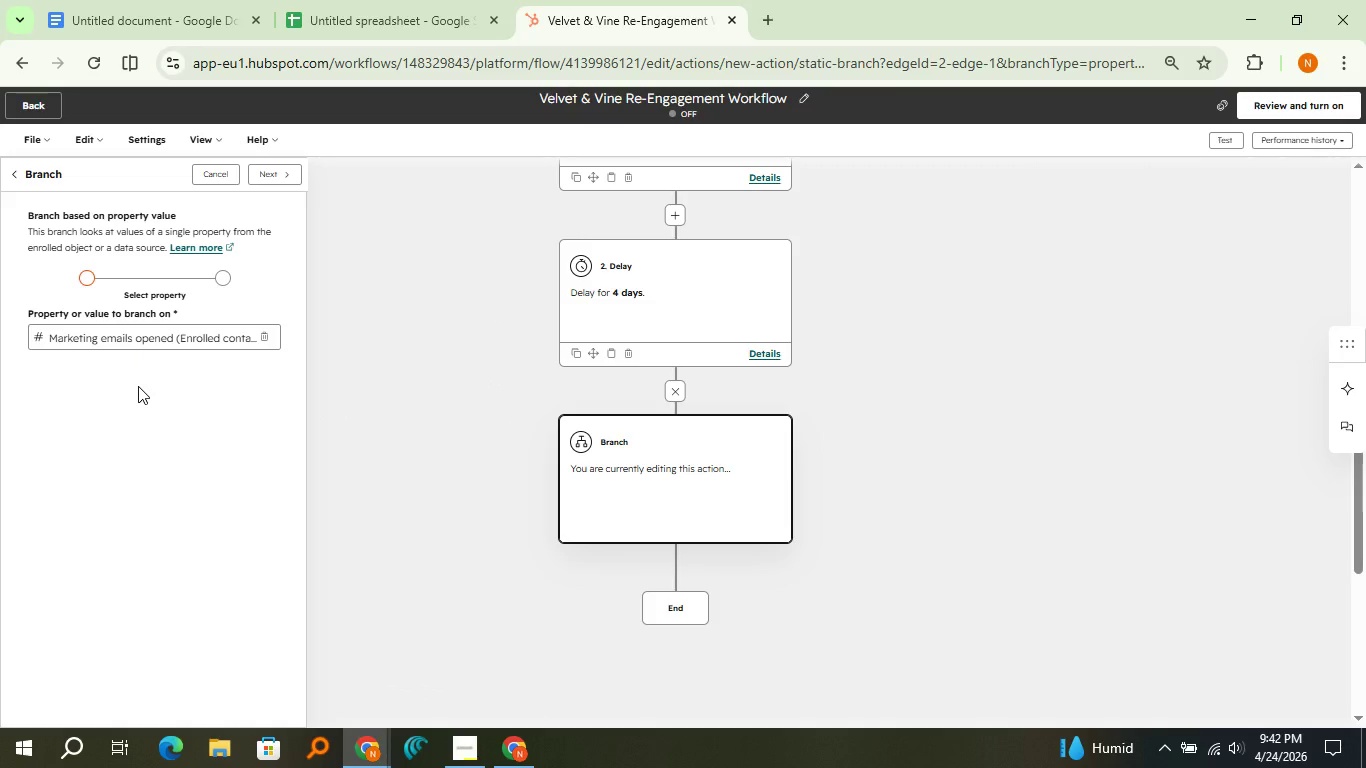 
wait(8.06)
 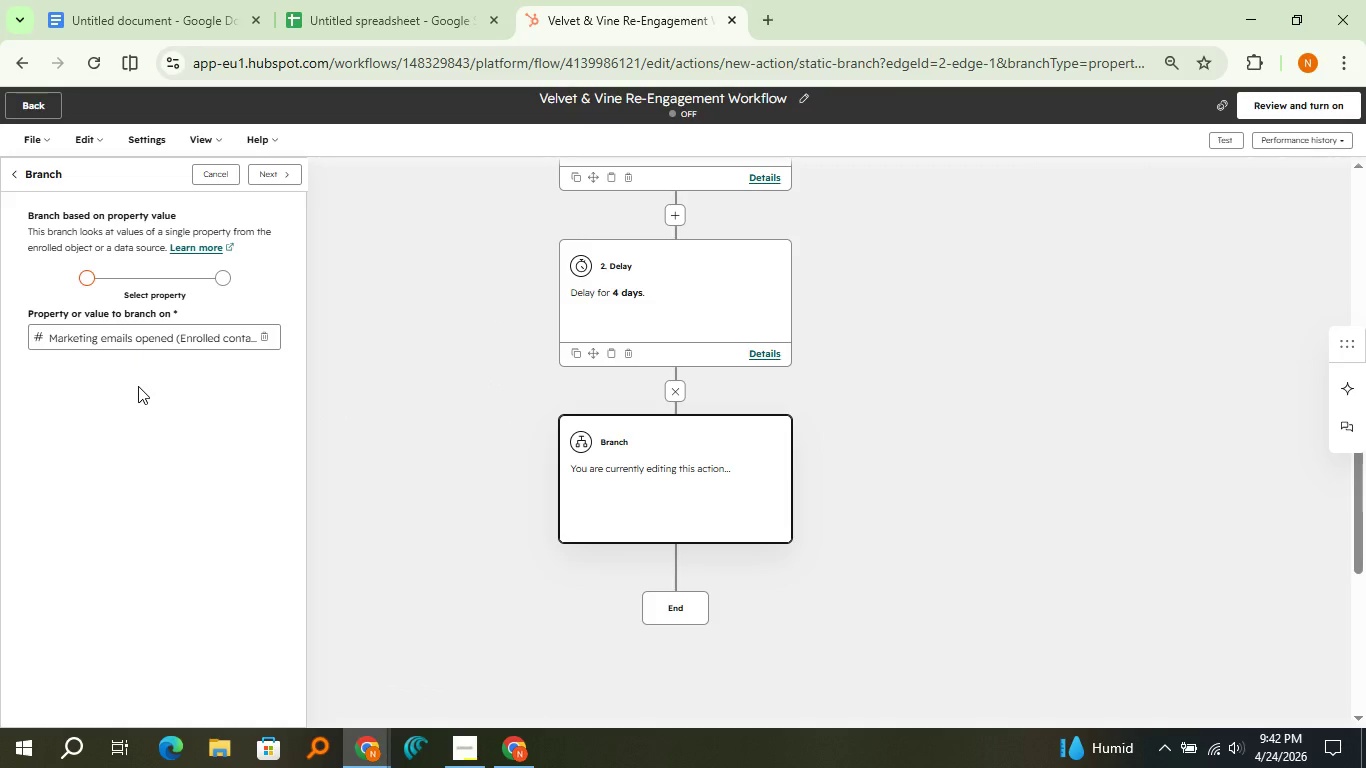 
left_click([266, 183])
 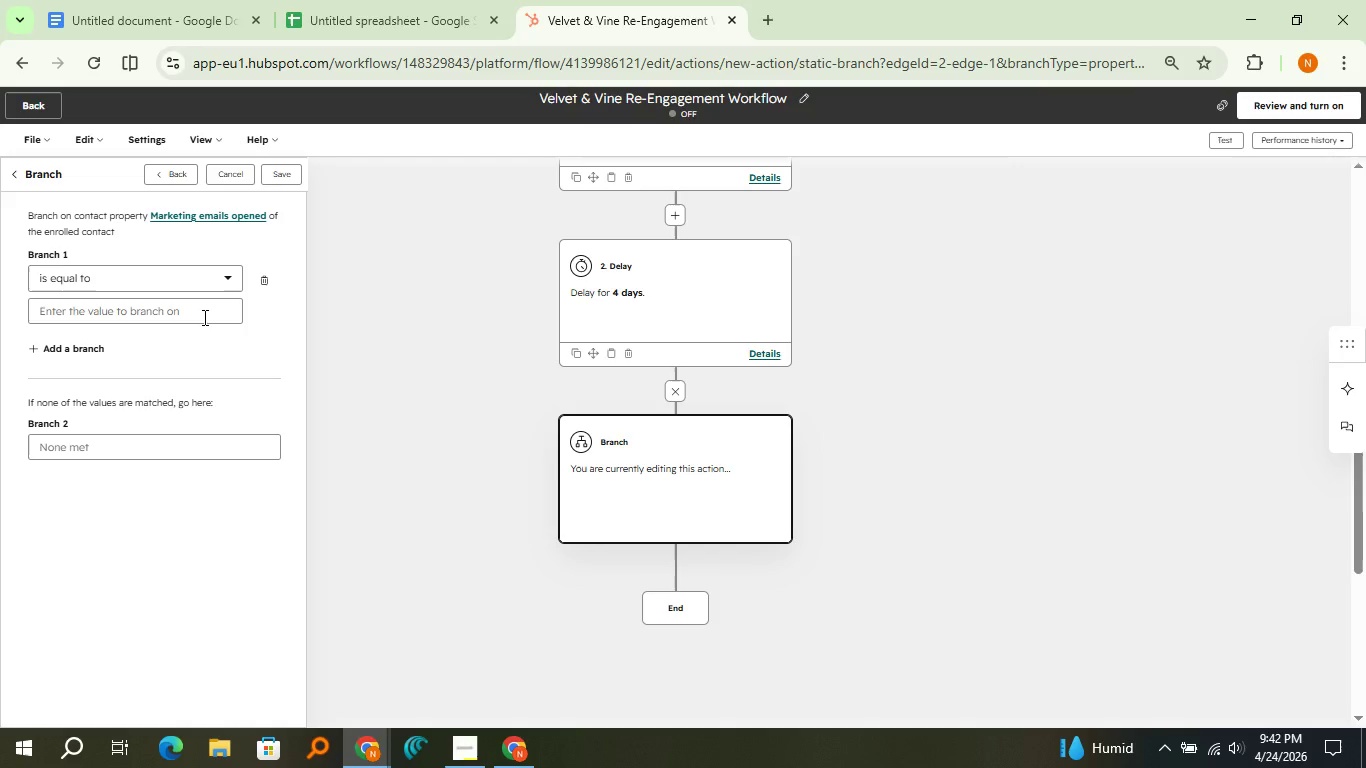 
left_click([203, 317])
 